 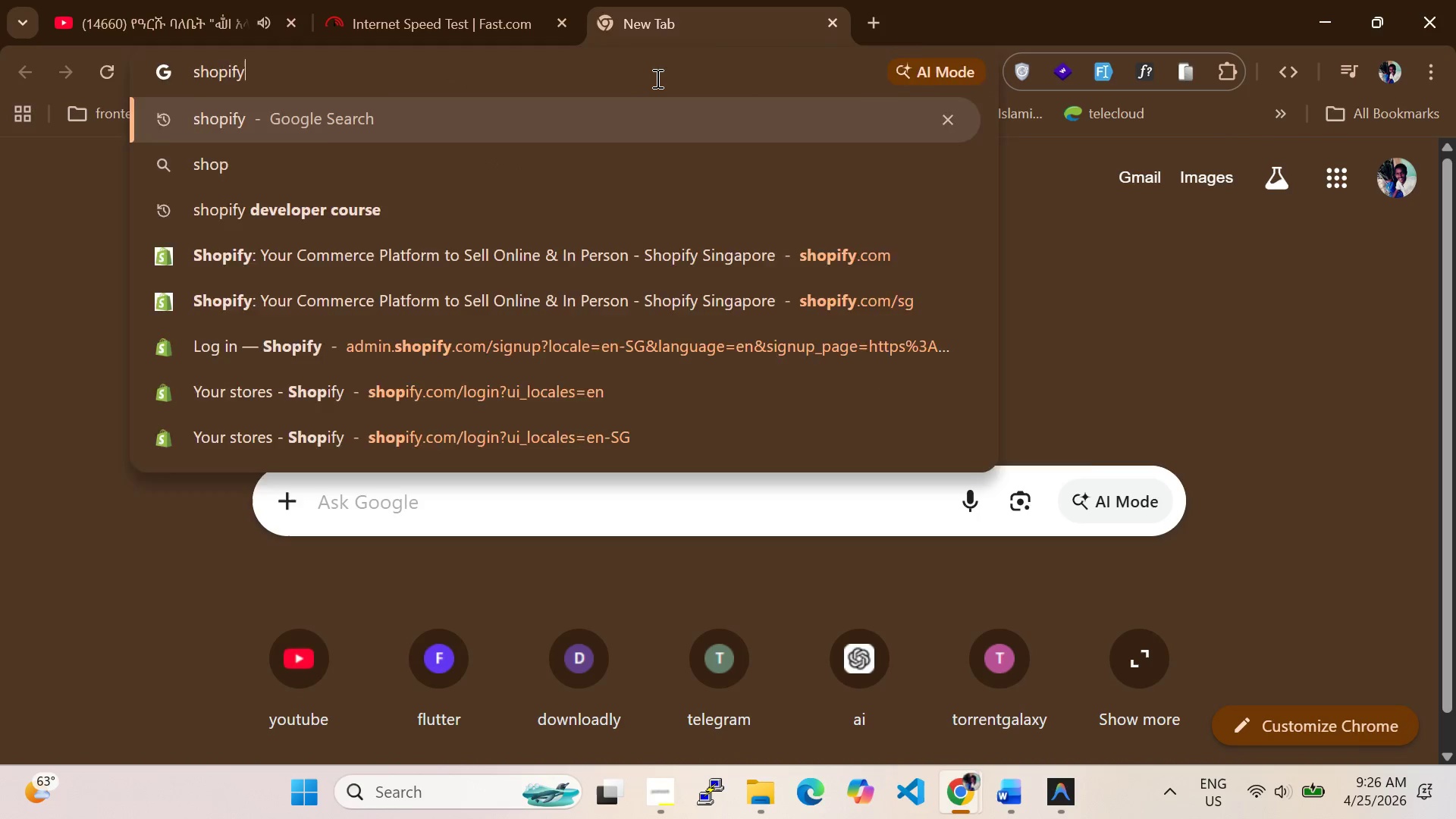 
key(Enter)
 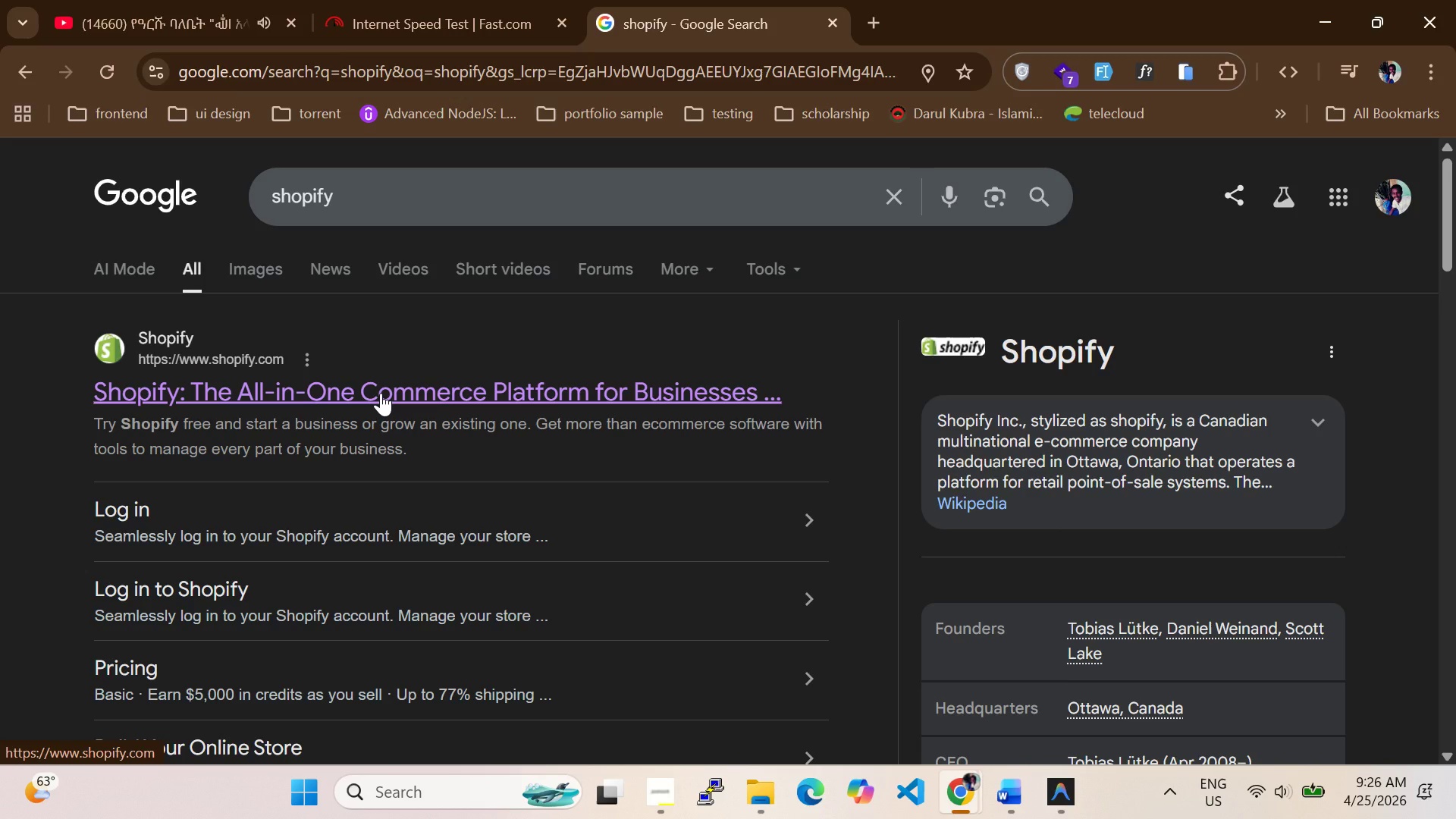 
wait(15.77)
 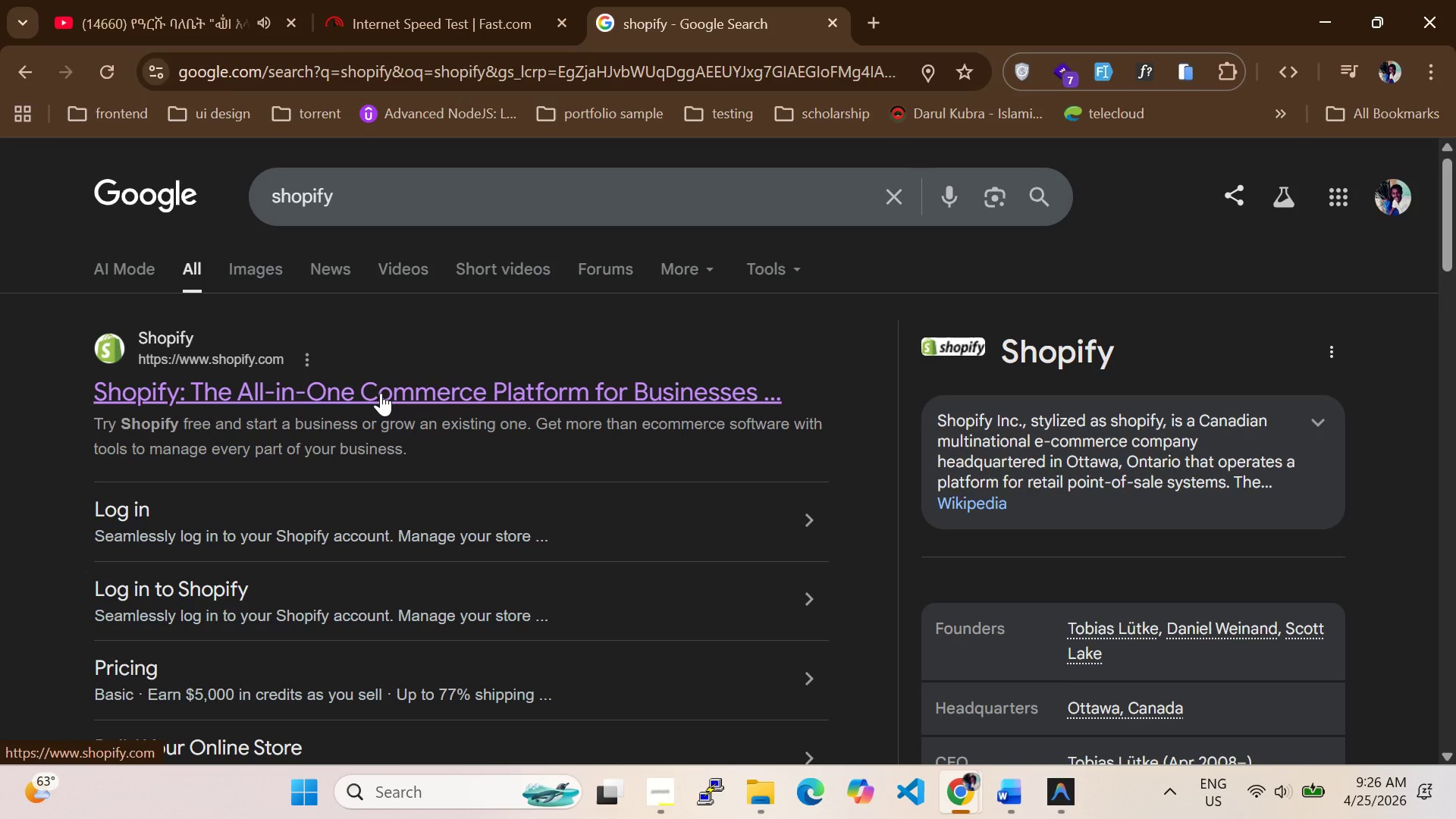 
left_click([354, 396])
 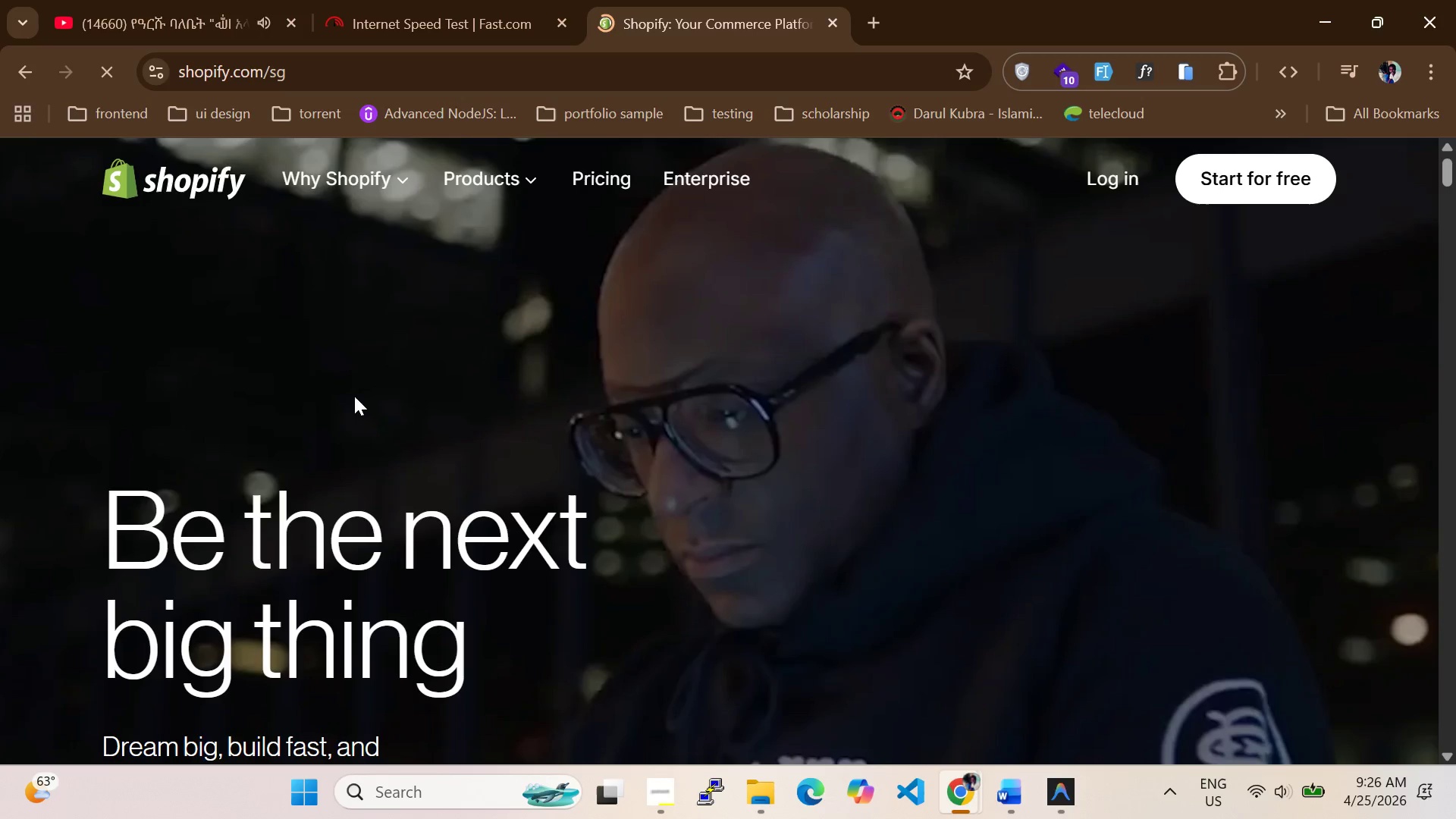 
key(Mute)
 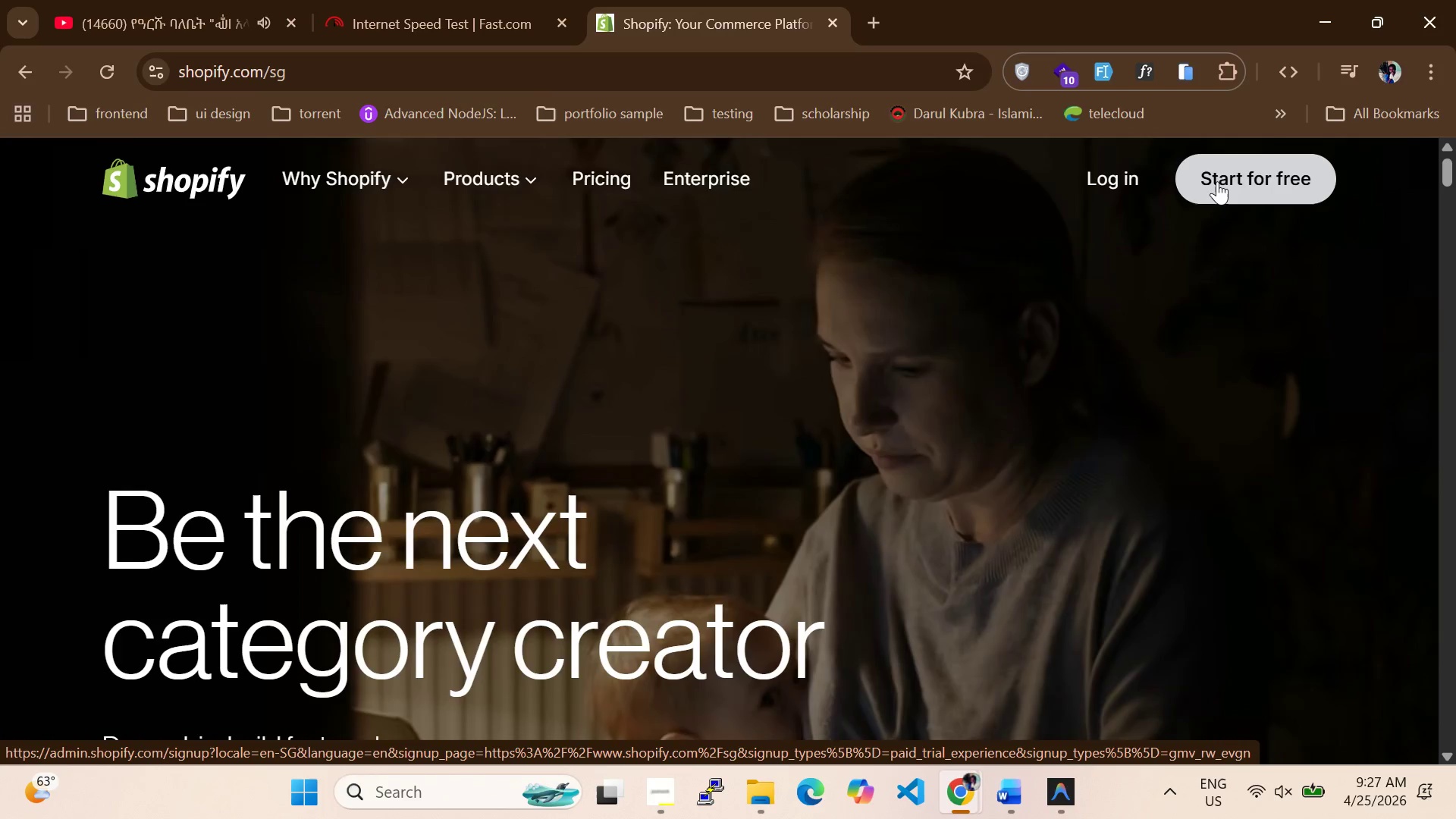 
wait(16.33)
 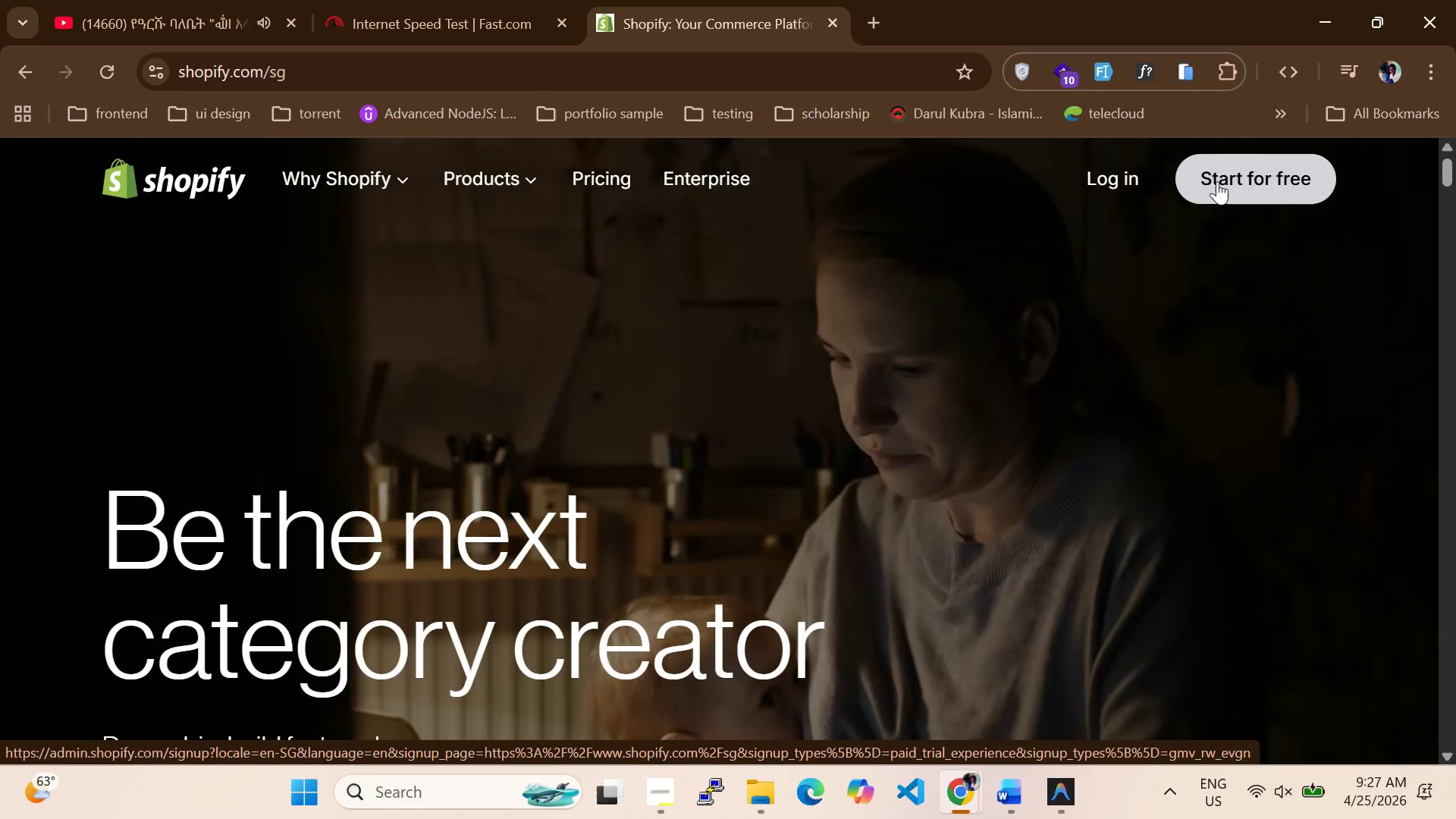 
left_click([1217, 181])
 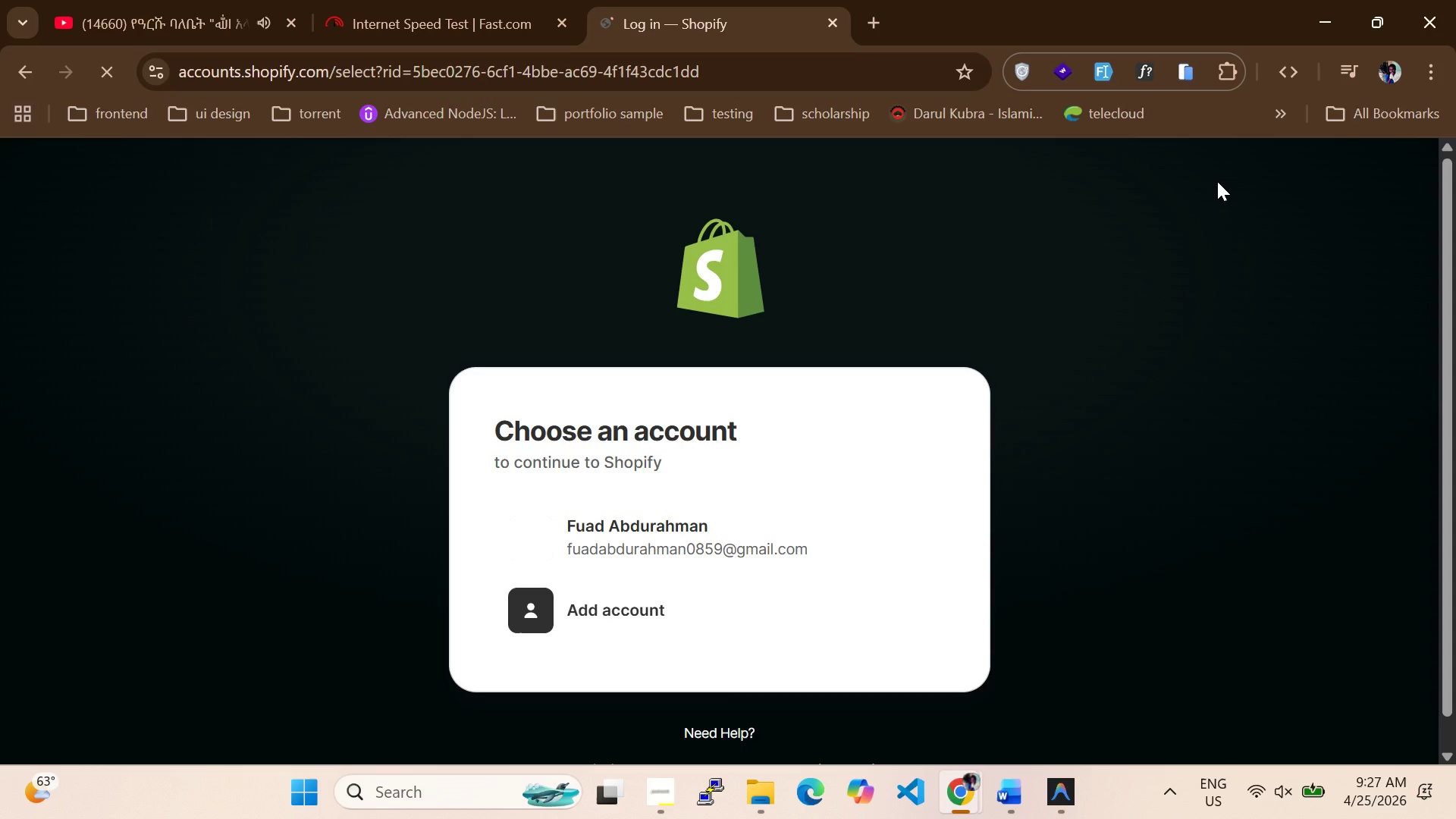 
left_click([676, 547])
 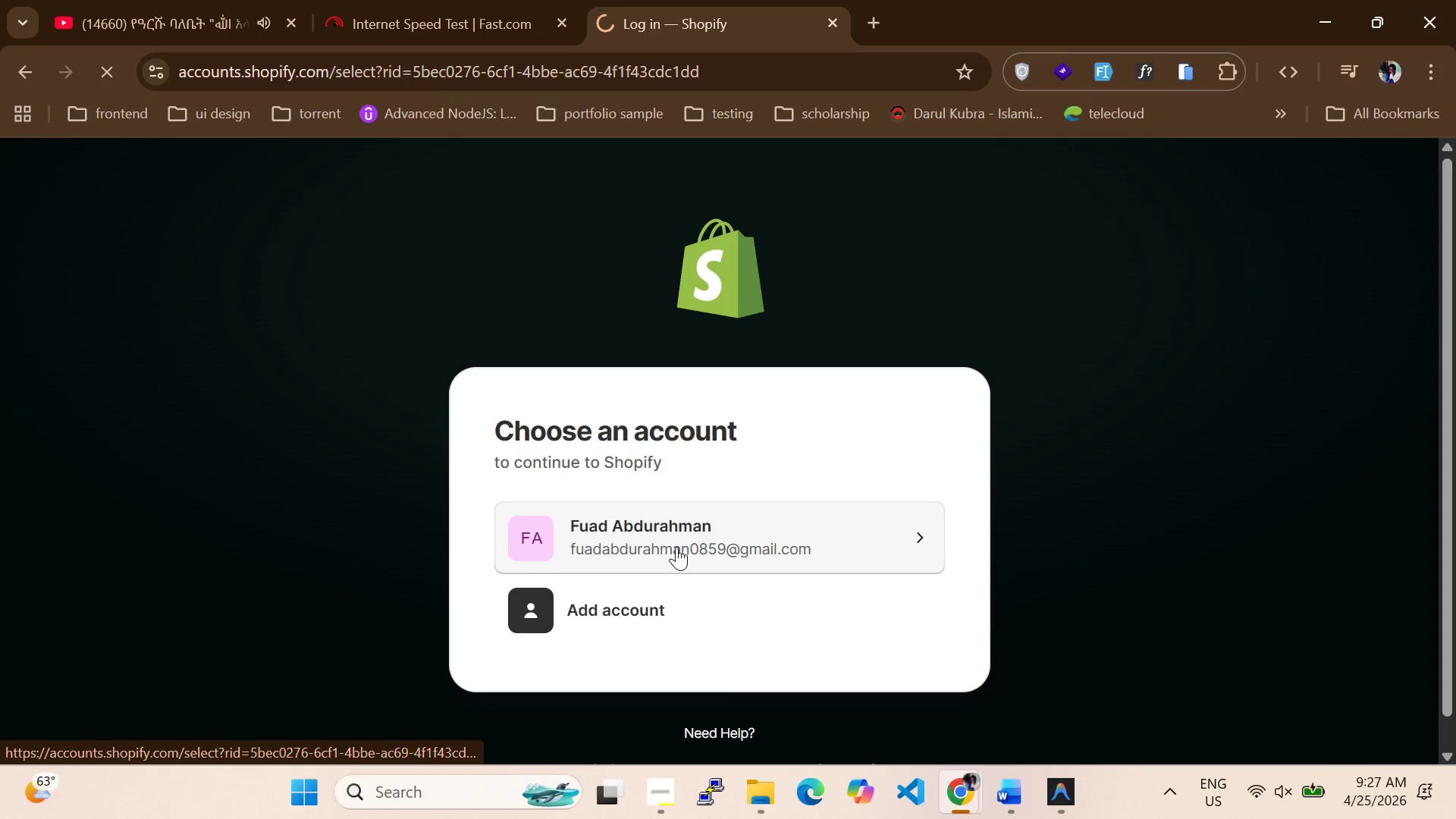 
key(VolumeDown)
 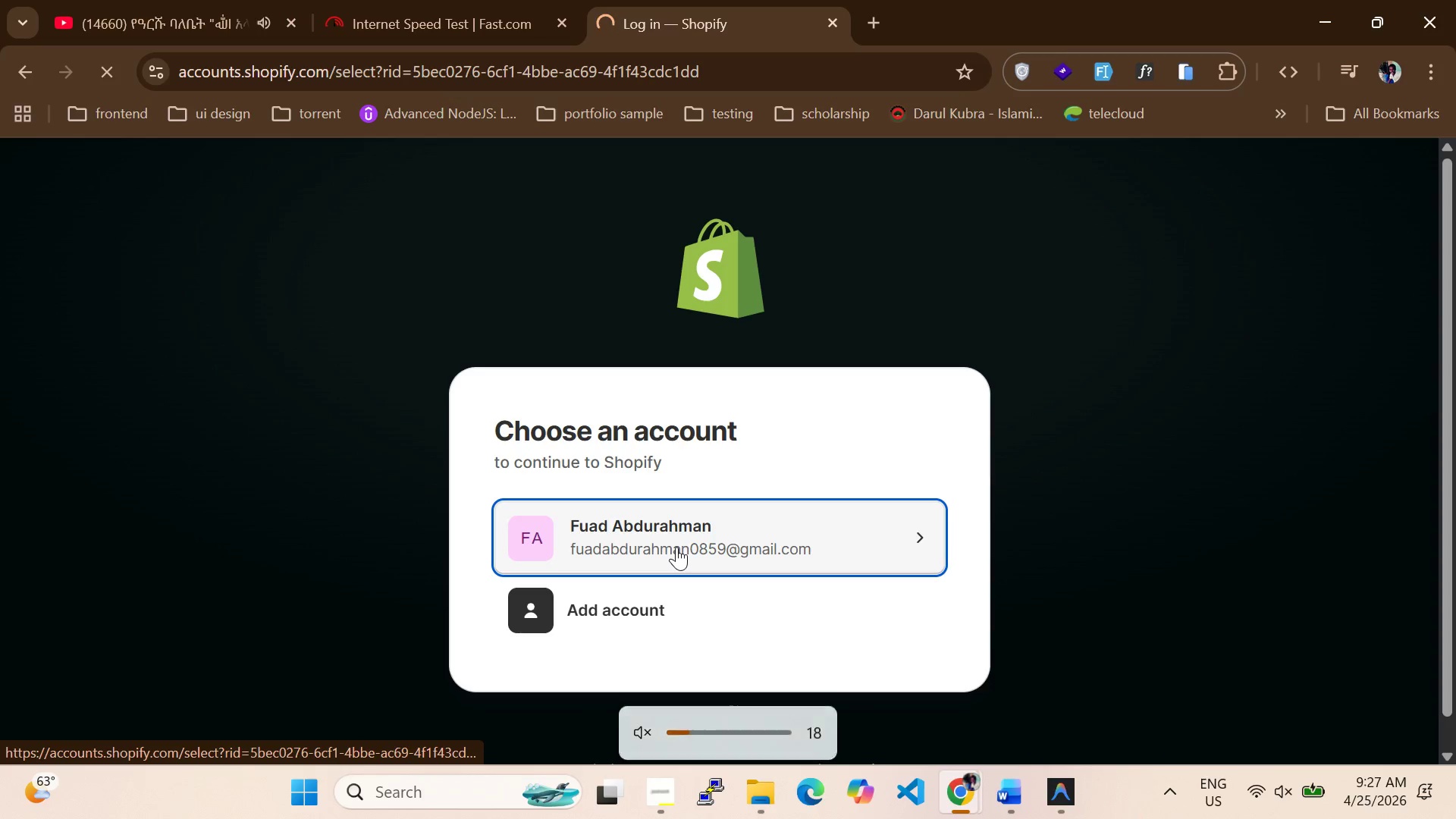 
key(VolumeUp)
 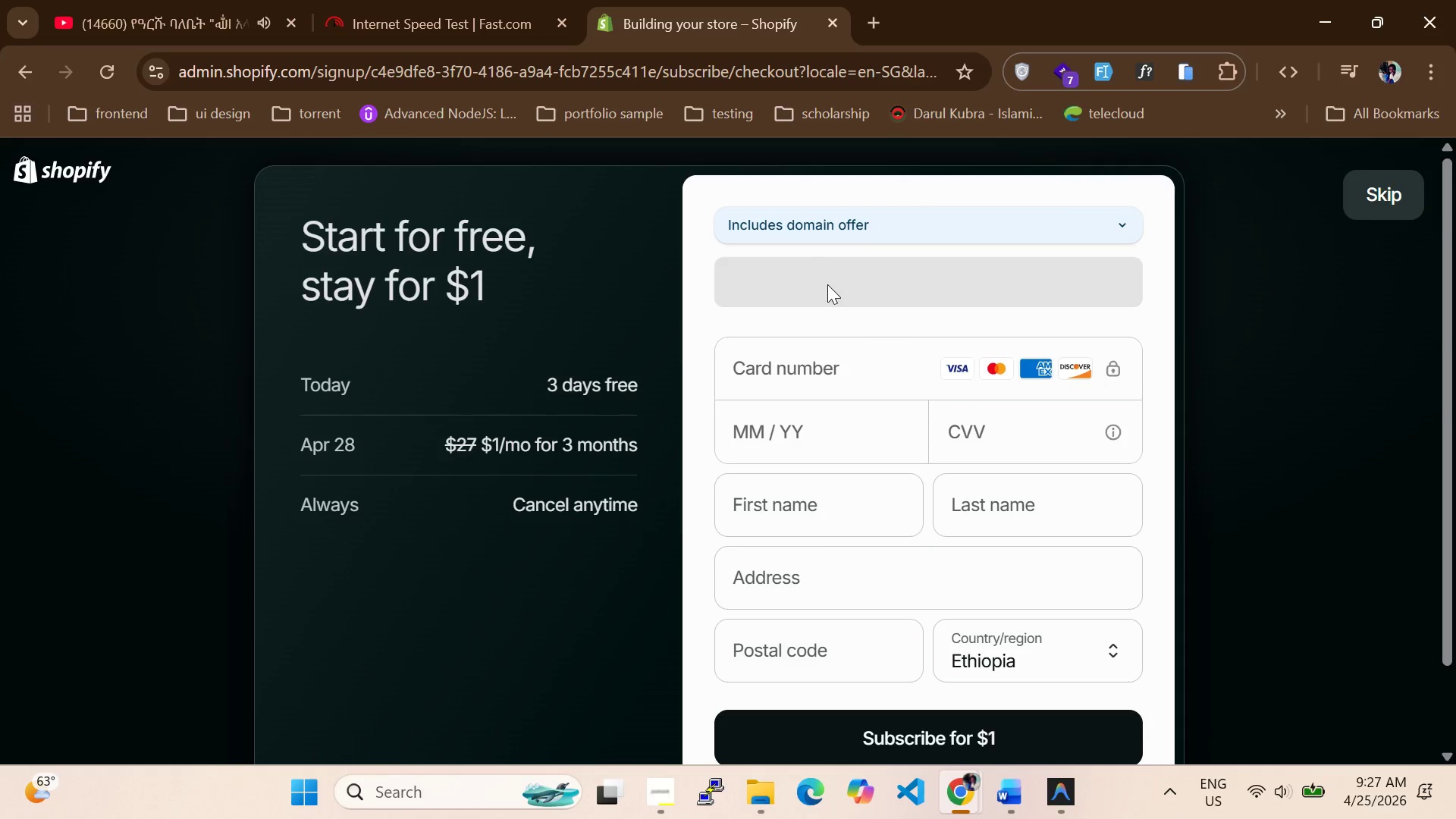 
wait(7.61)
 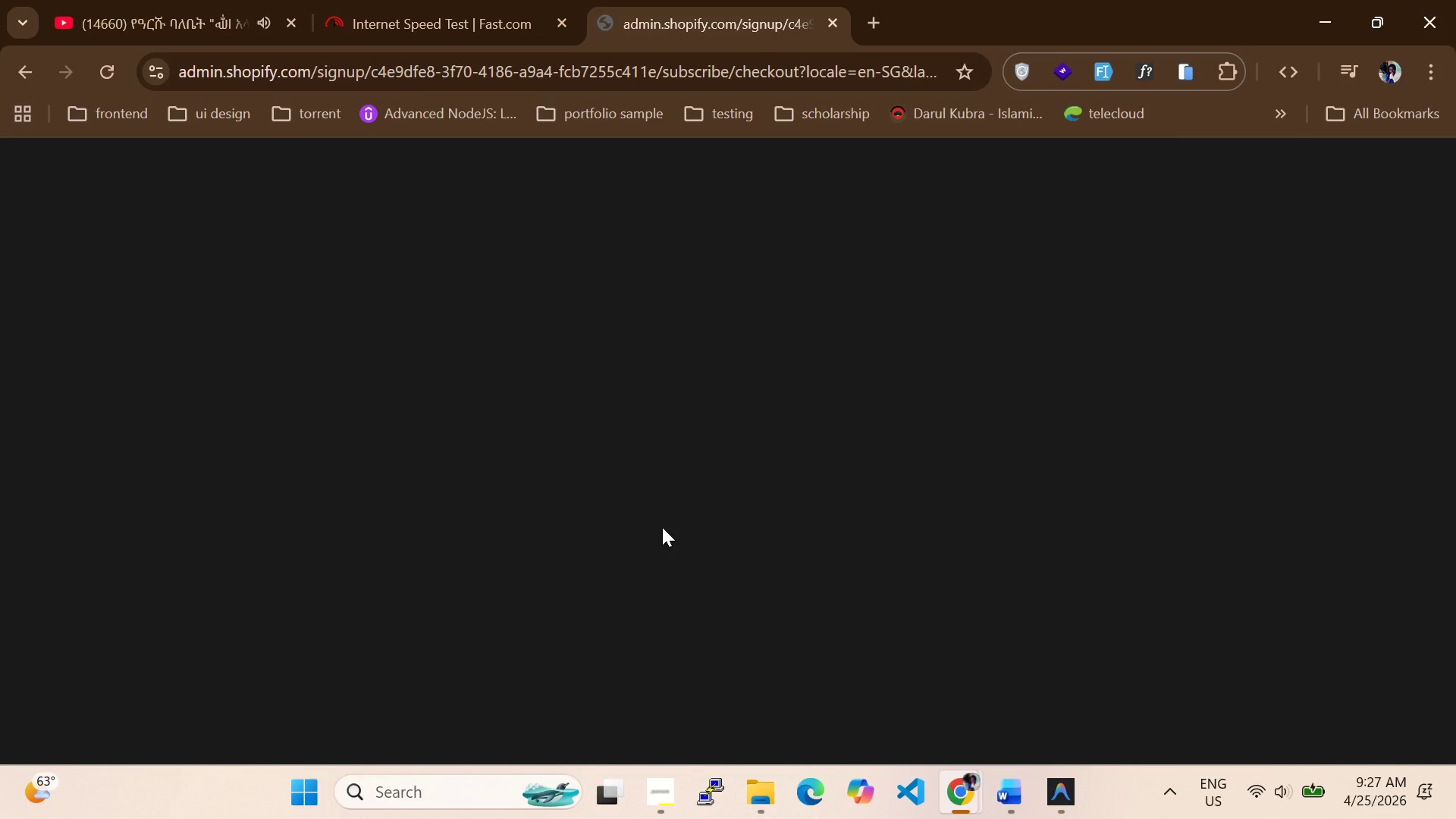 
scroll: coordinate [1015, 536], scroll_direction: up, amount: 2.0
 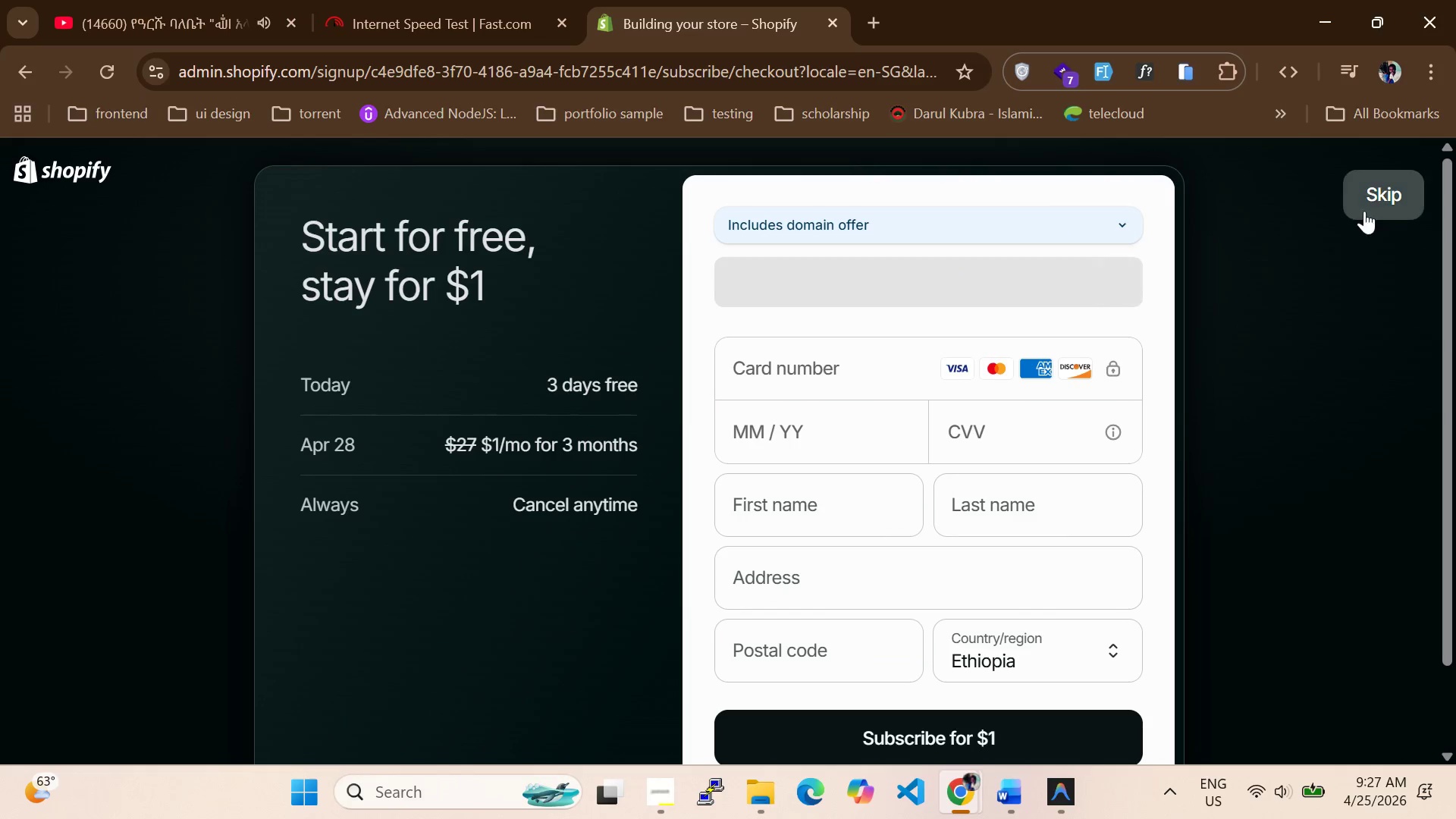 
left_click([1371, 192])
 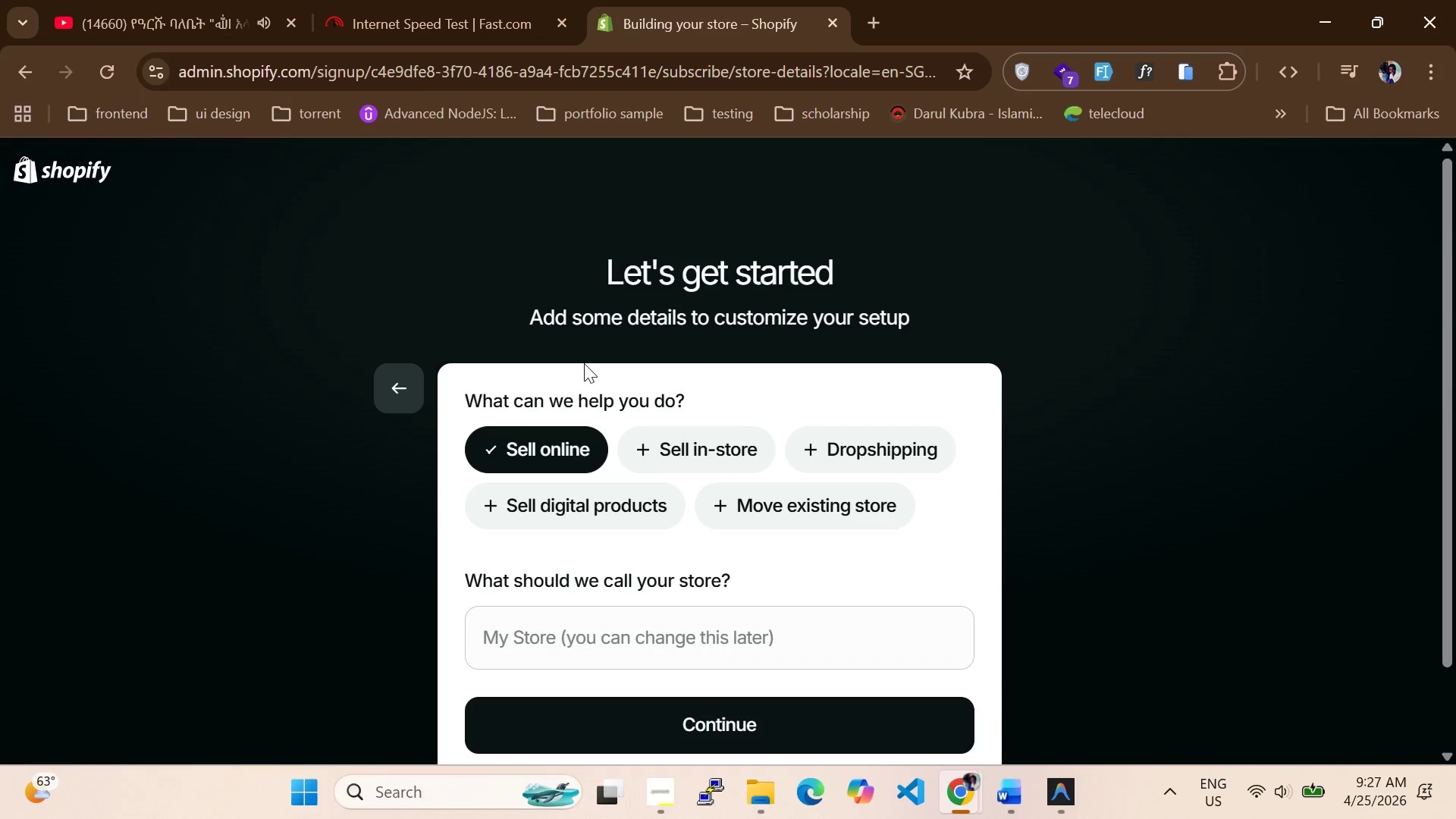 
left_click([696, 443])
 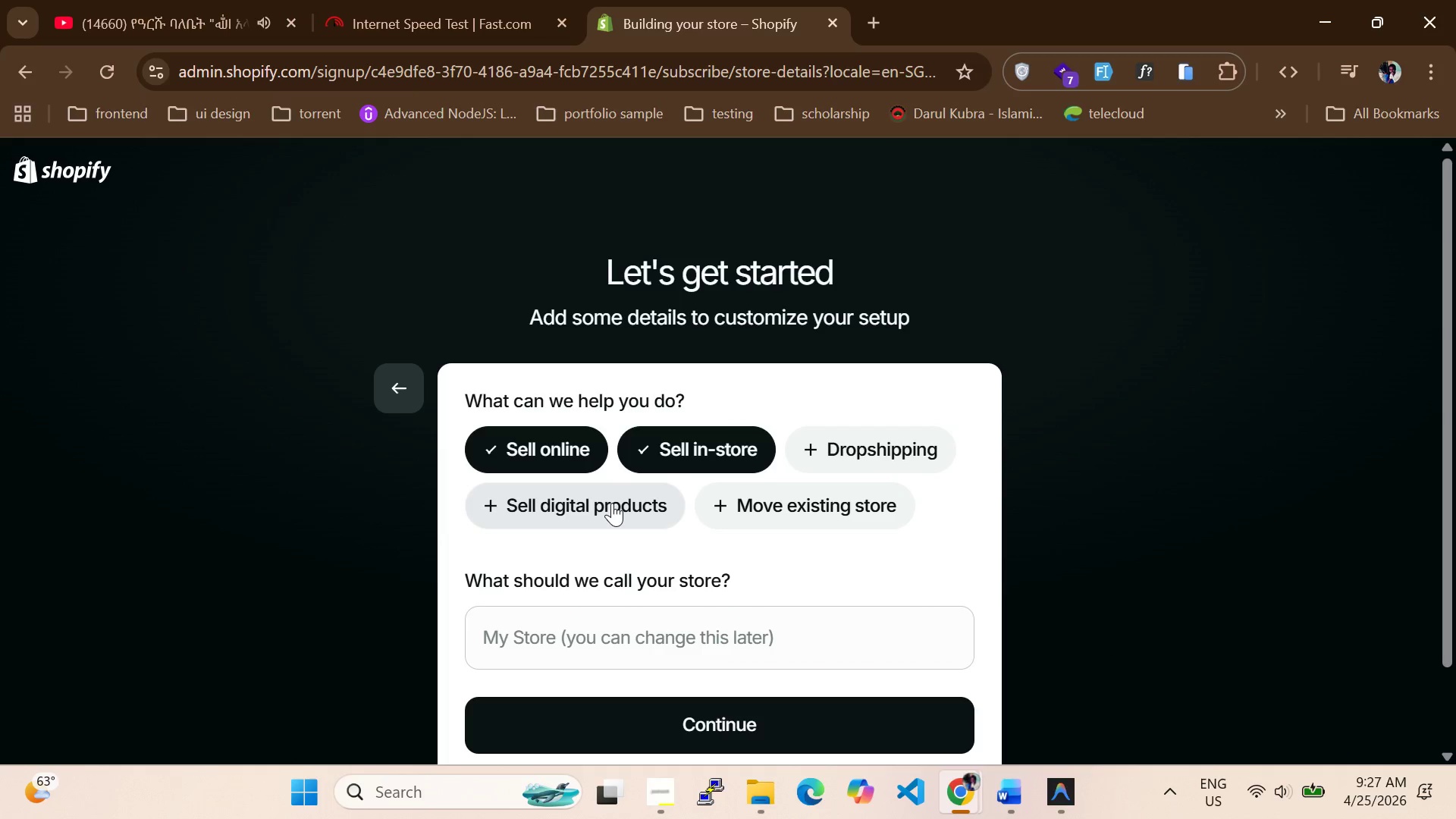 
left_click([612, 503])
 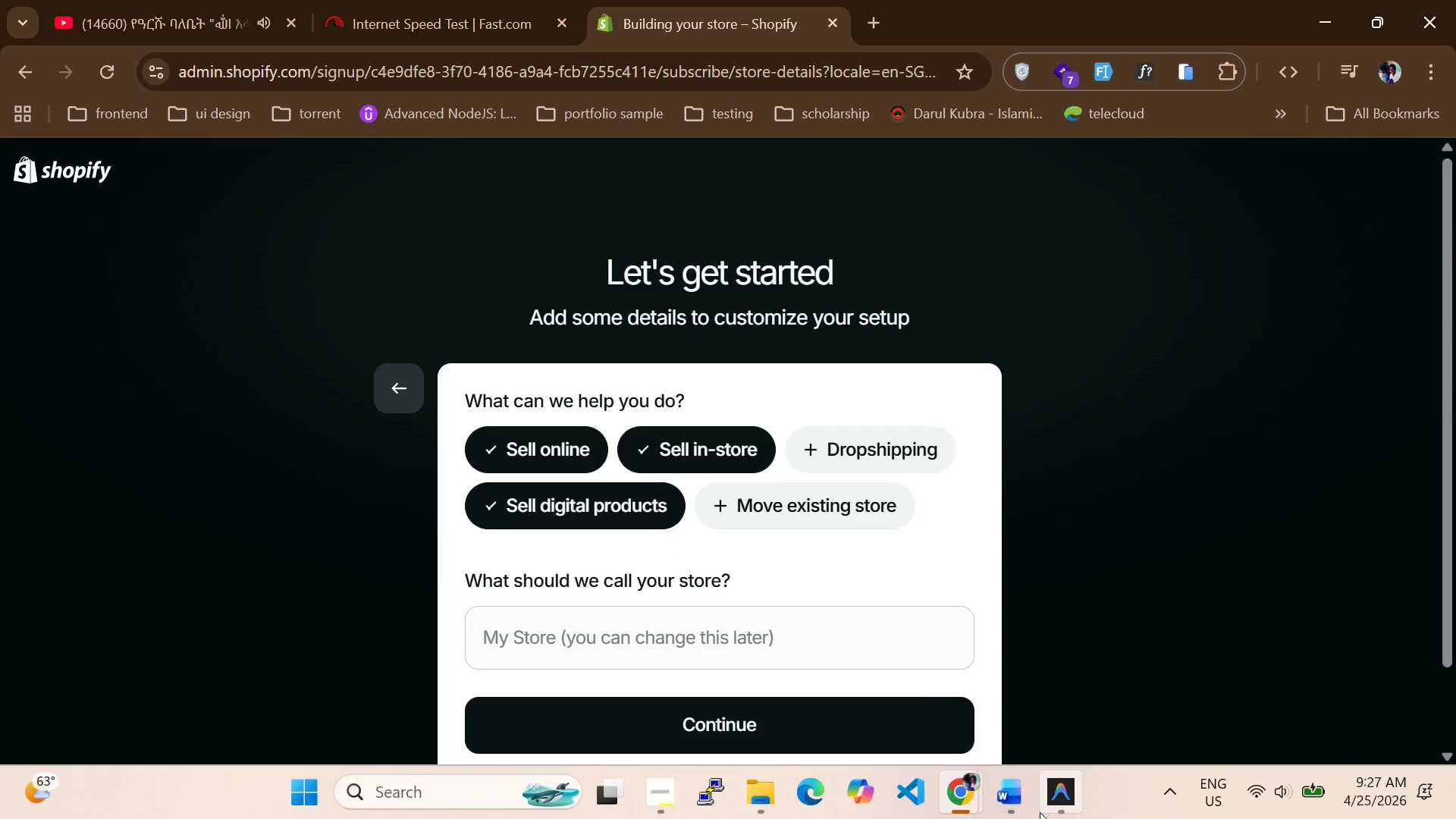 
left_click([1018, 809])
 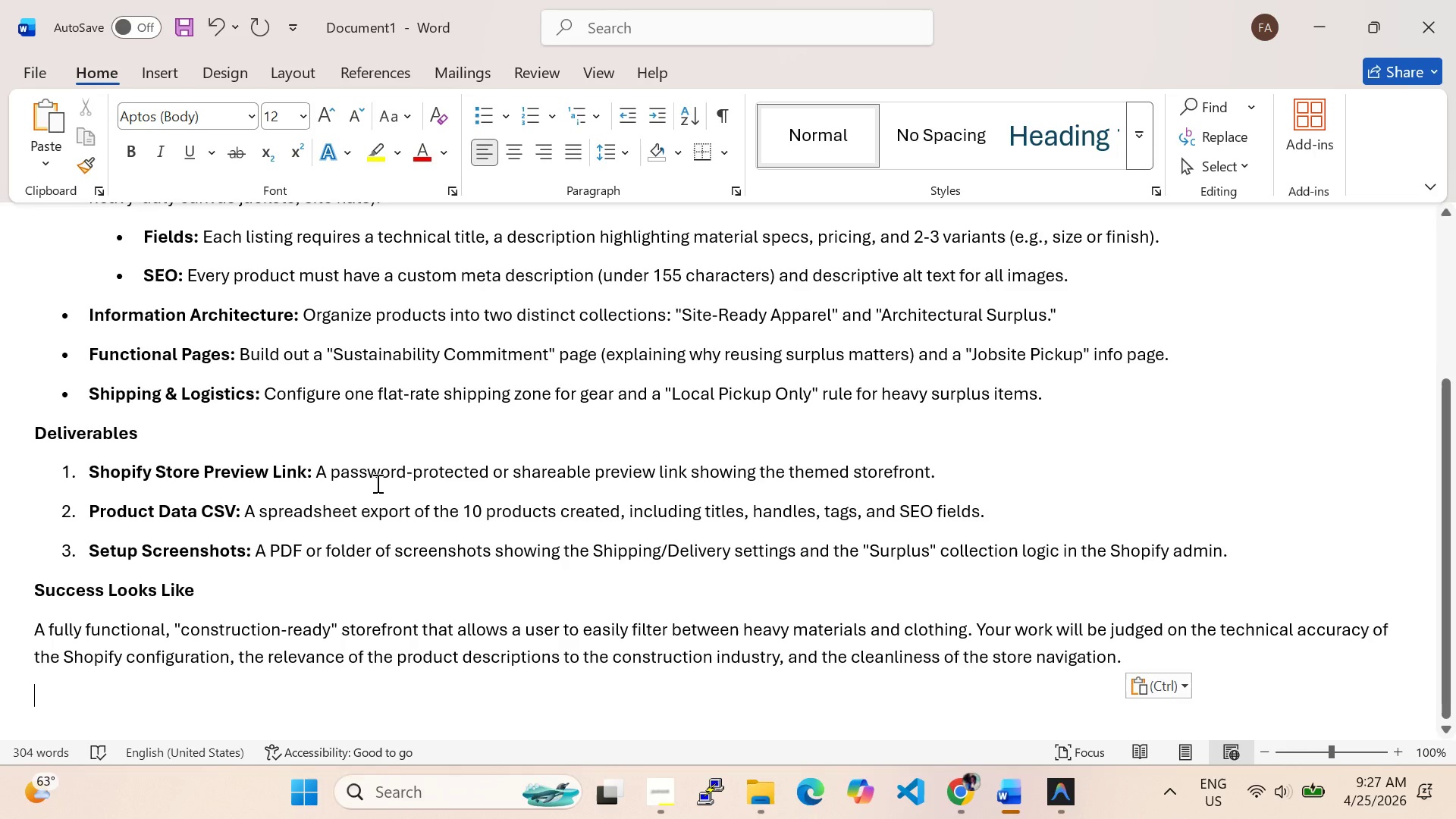 
scroll: coordinate [305, 452], scroll_direction: up, amount: 17.0
 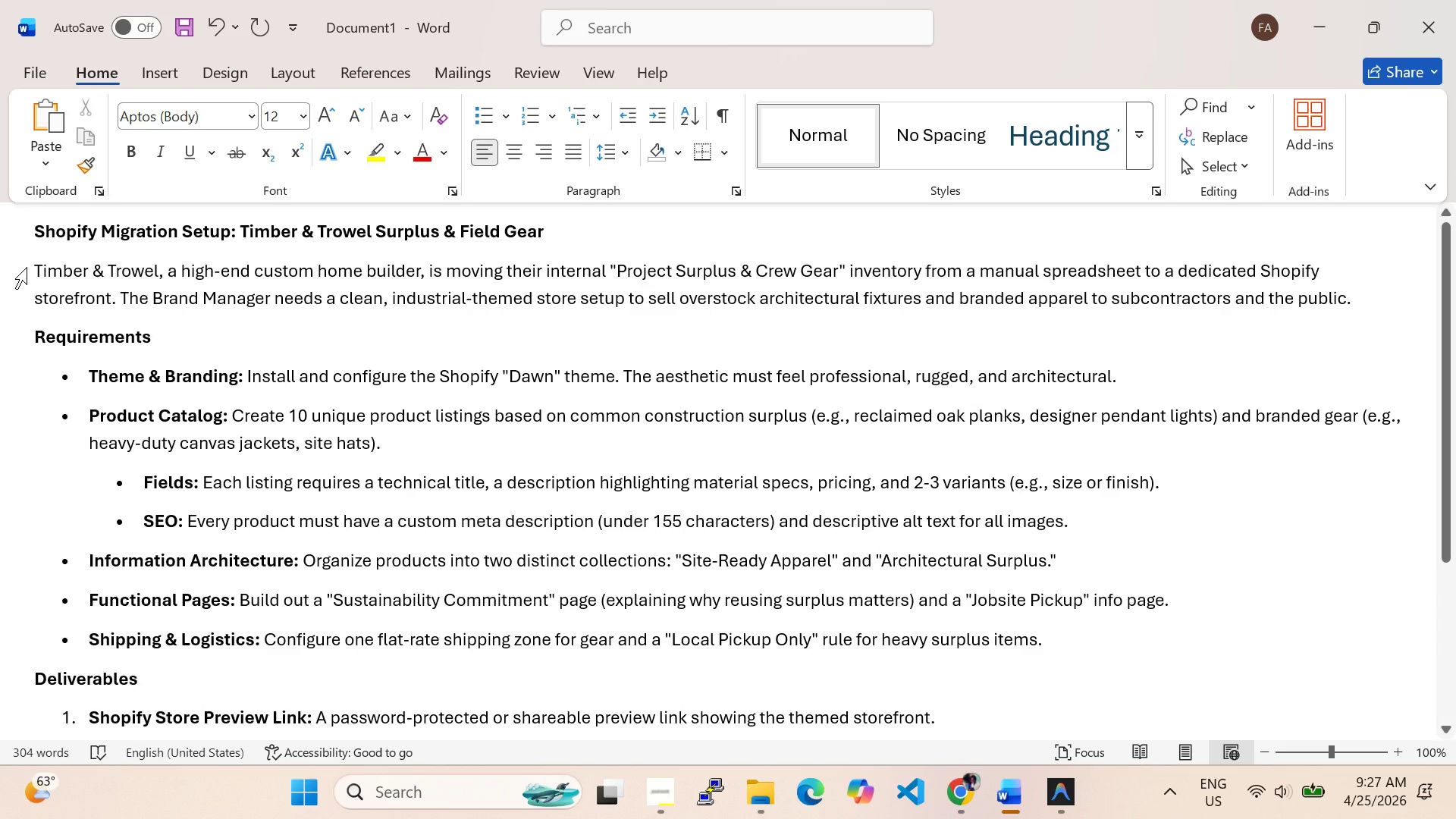 
left_click_drag(start_coordinate=[29, 267], to_coordinate=[146, 280])
 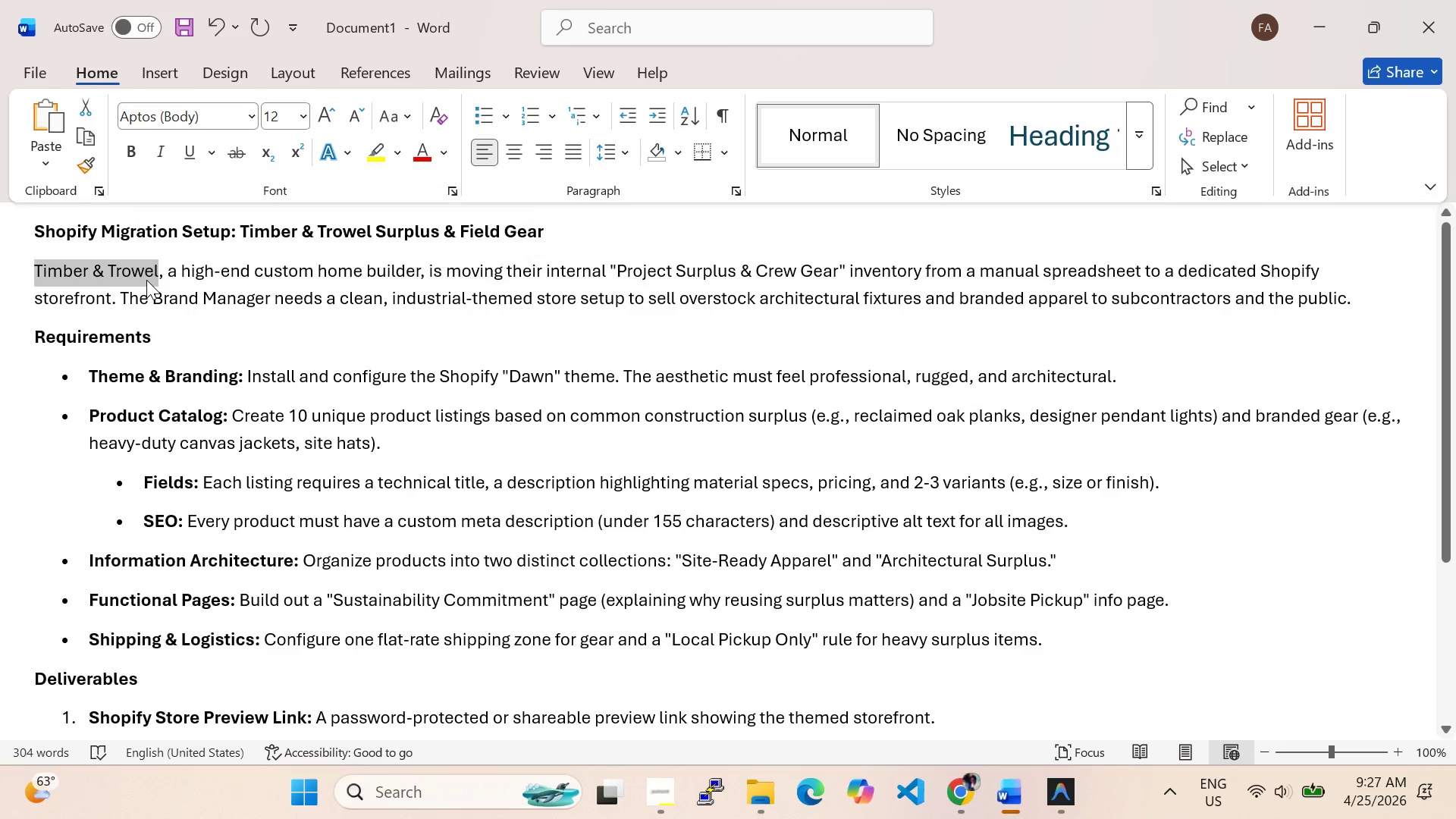 
key(Control+C)
 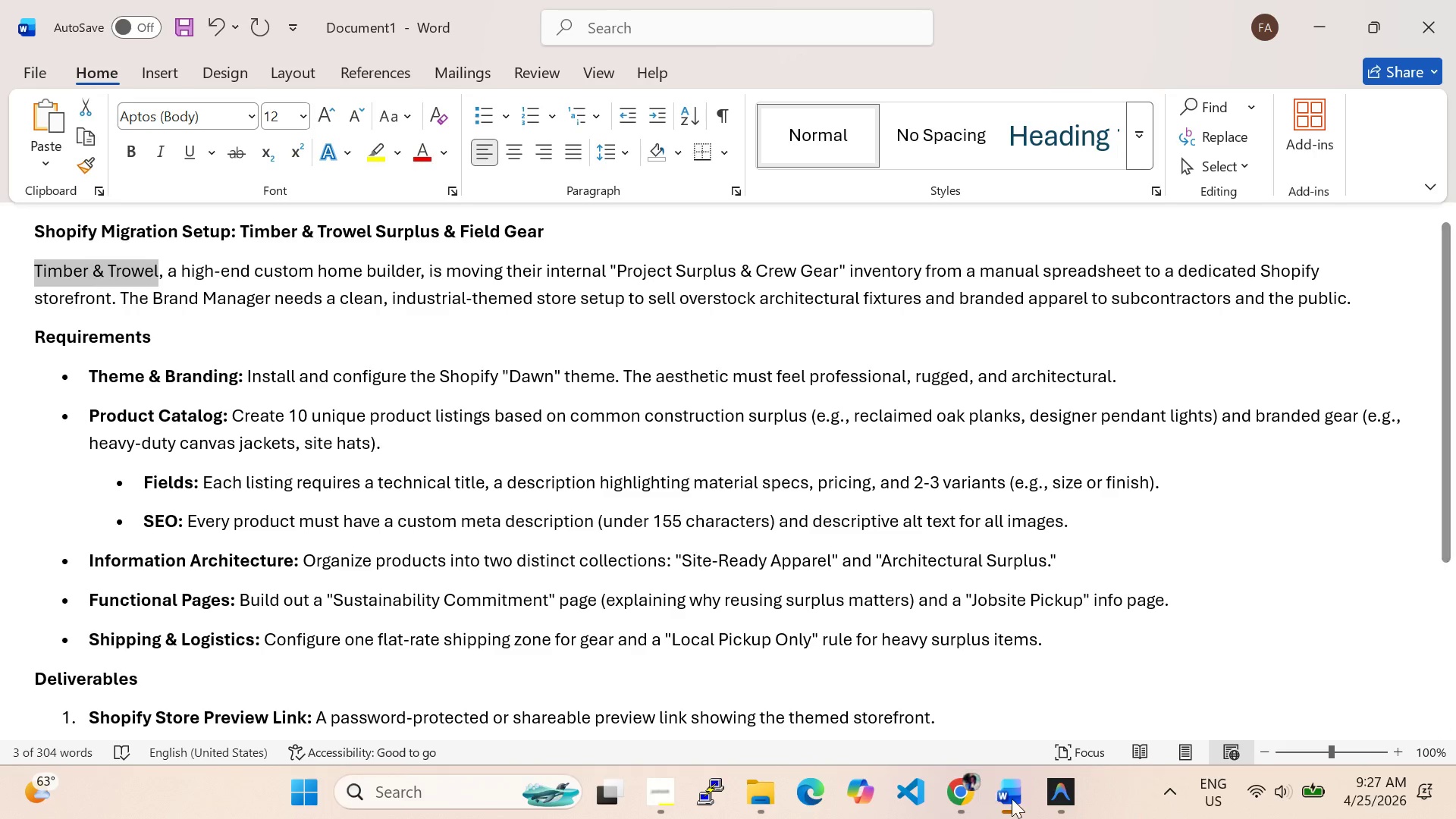 
left_click([1018, 804])
 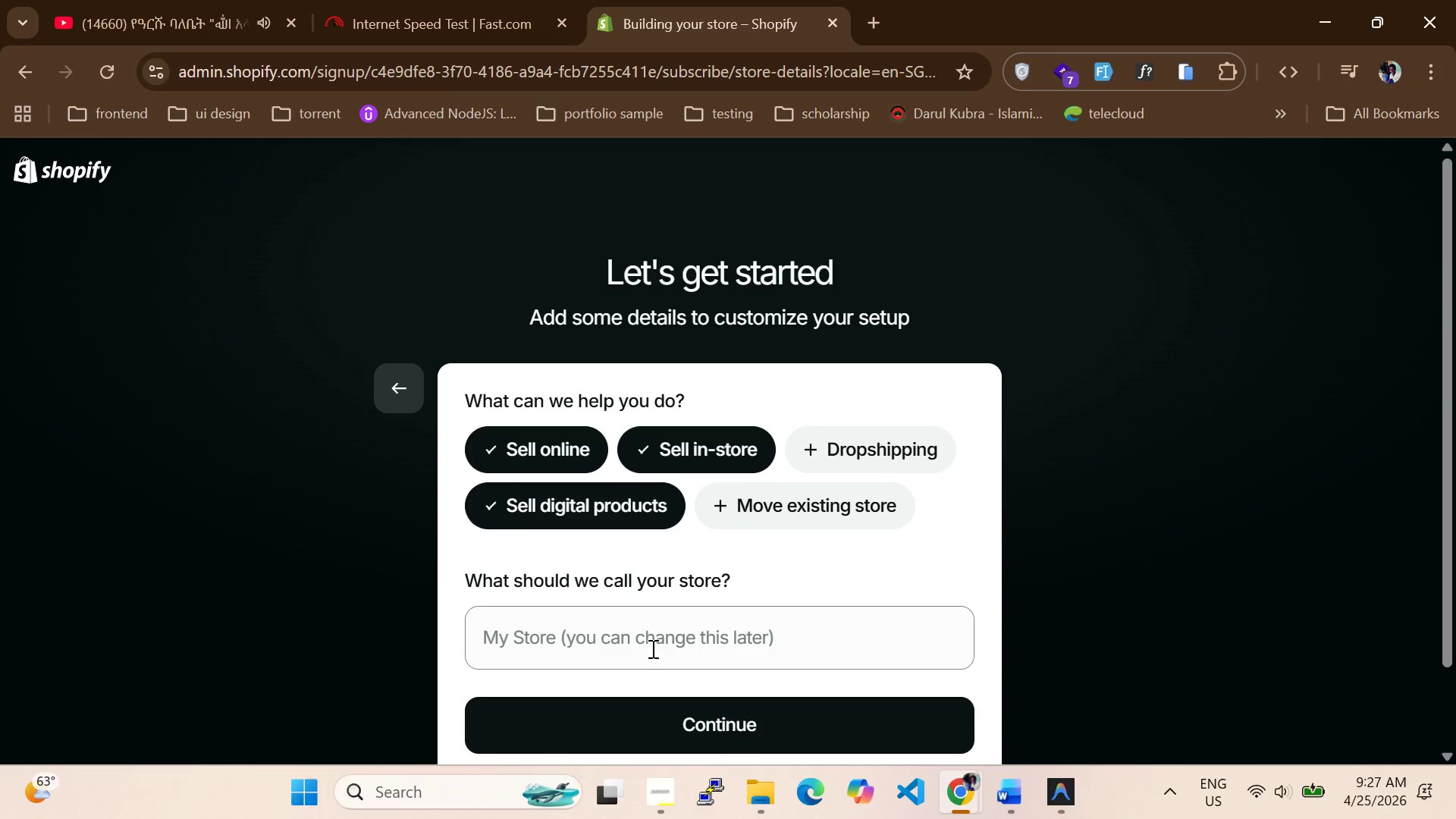 
left_click([639, 639])
 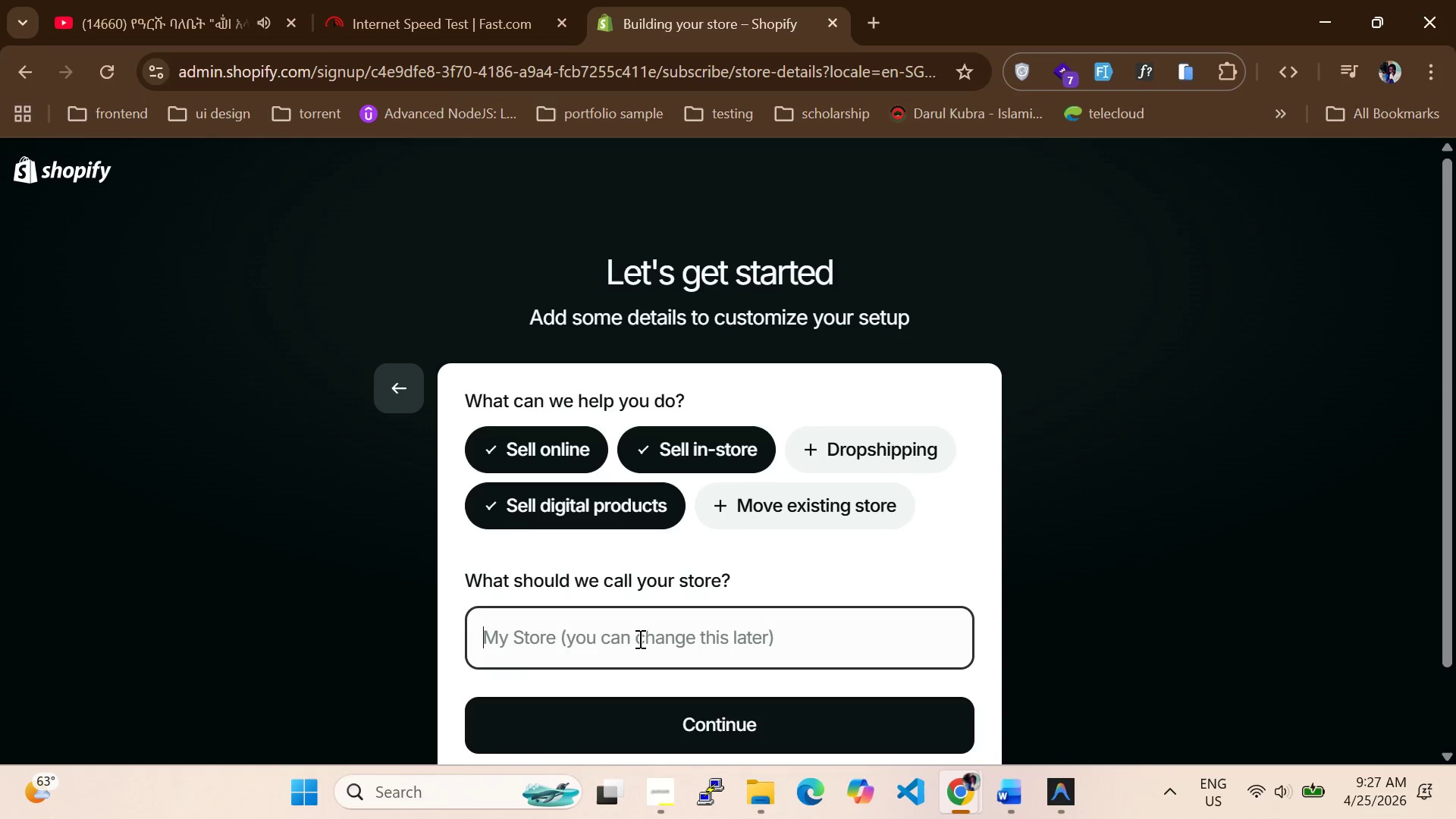 
key(Control+V)
 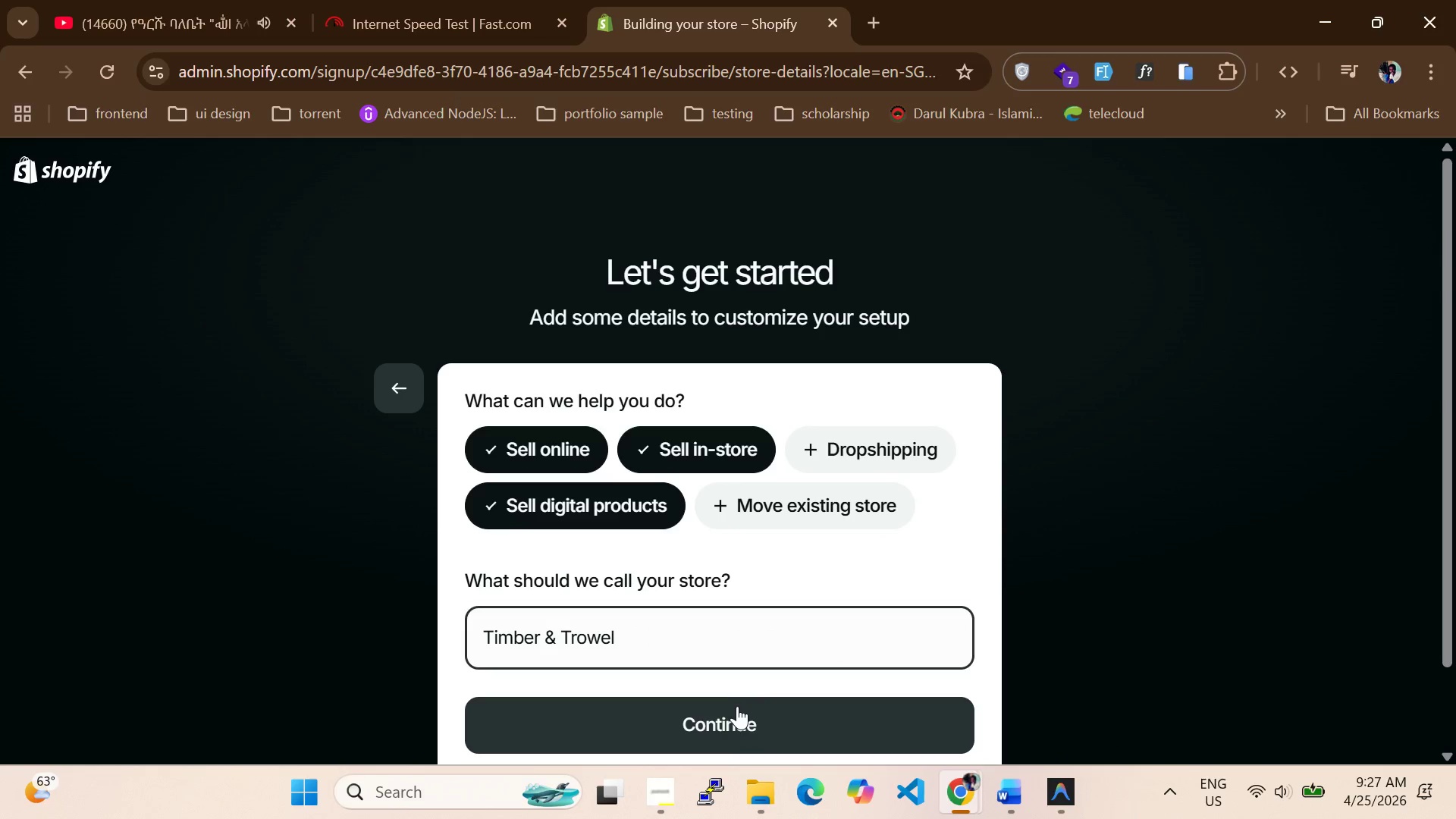 
left_click([737, 707])
 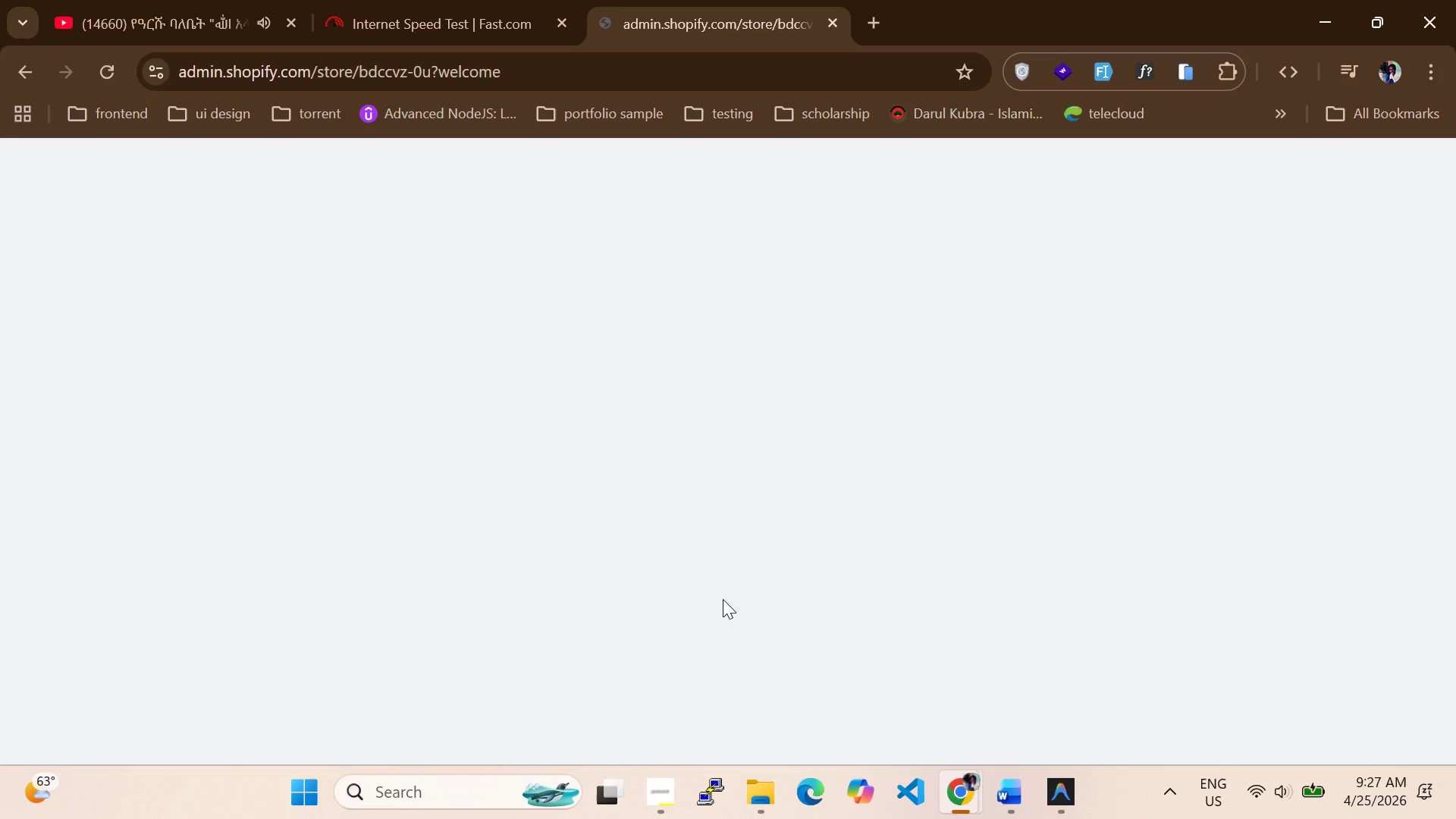 
wait(9.67)
 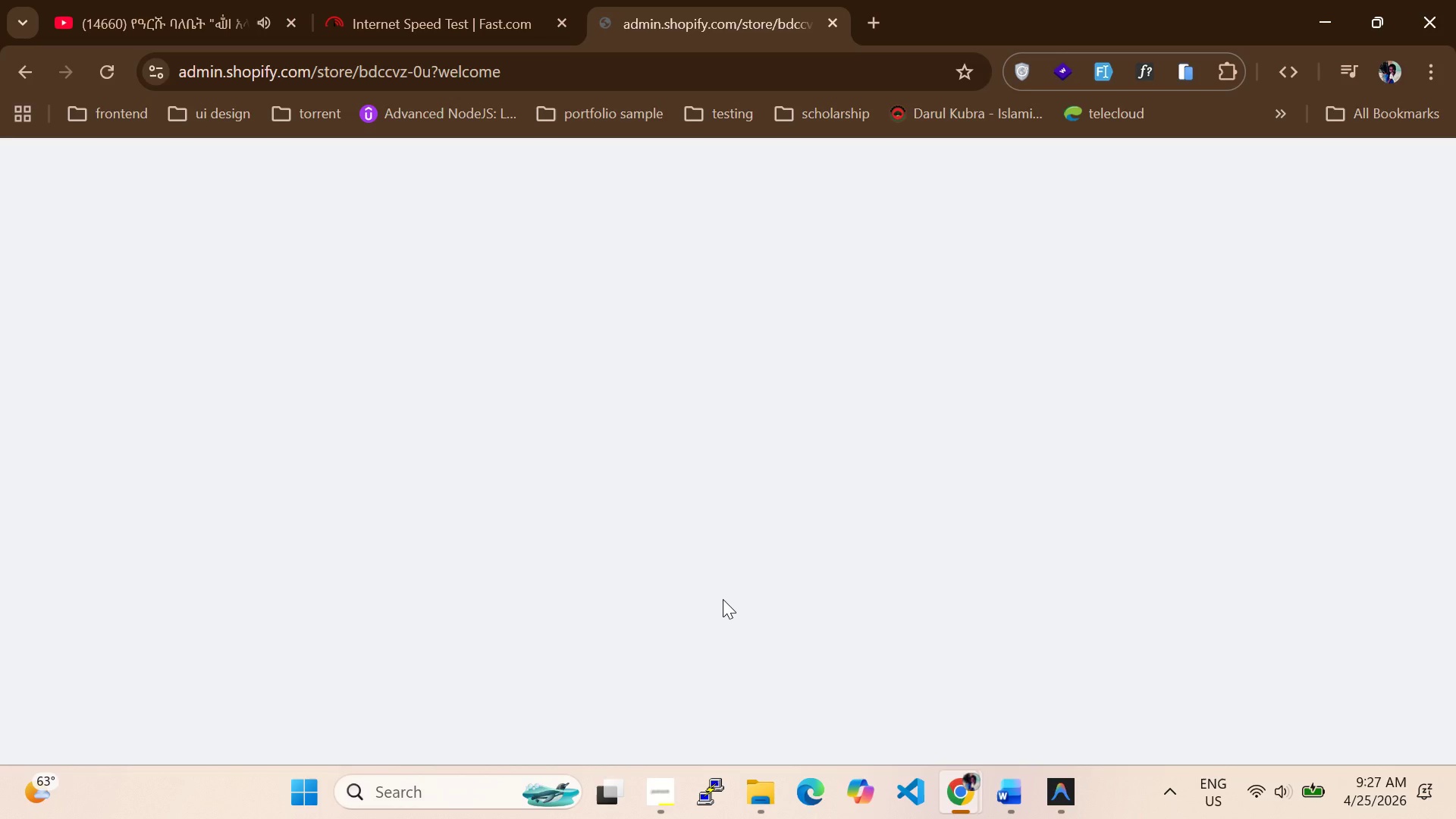 
mouse_move([237, 316])
 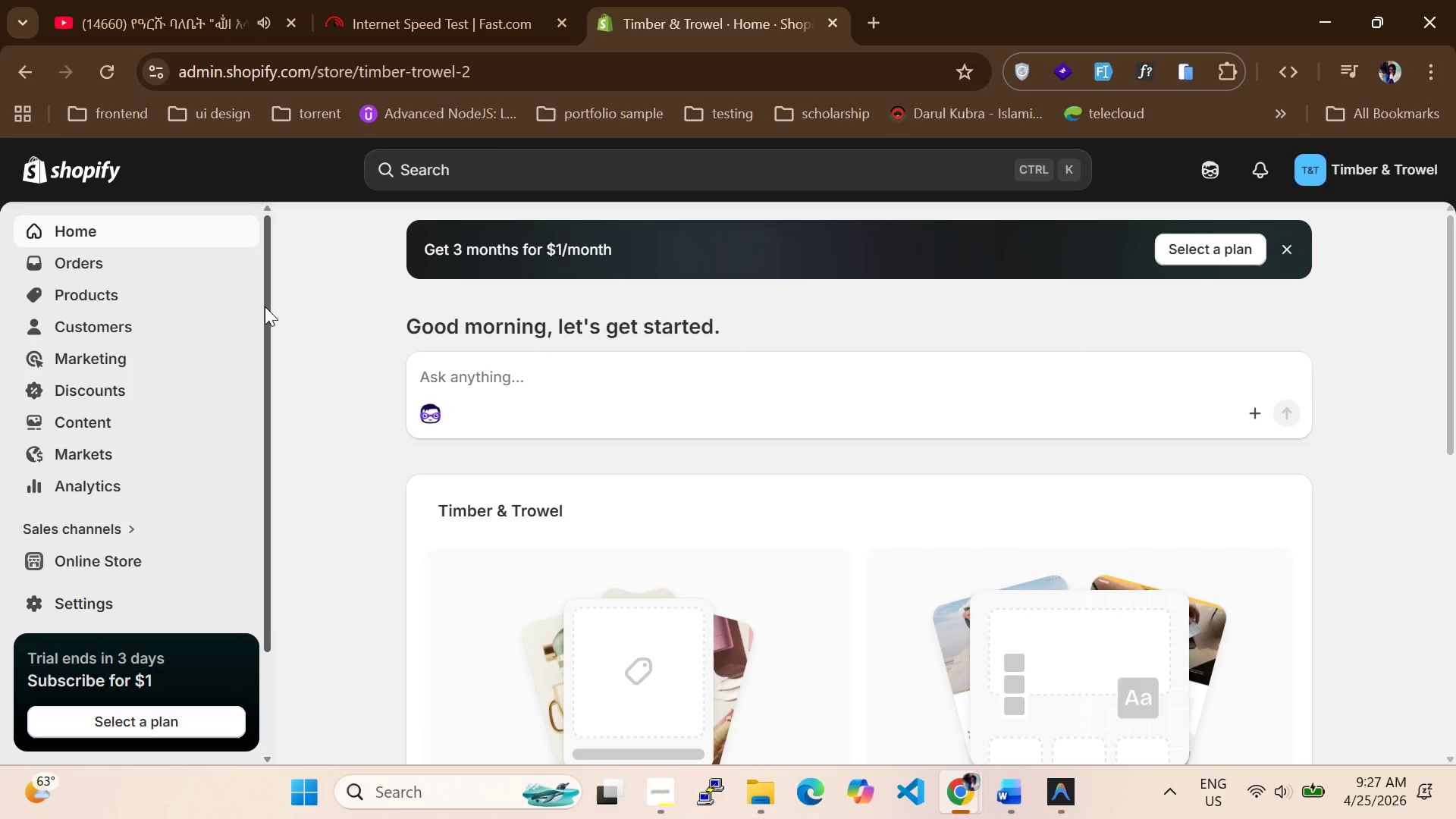 
wait(7.74)
 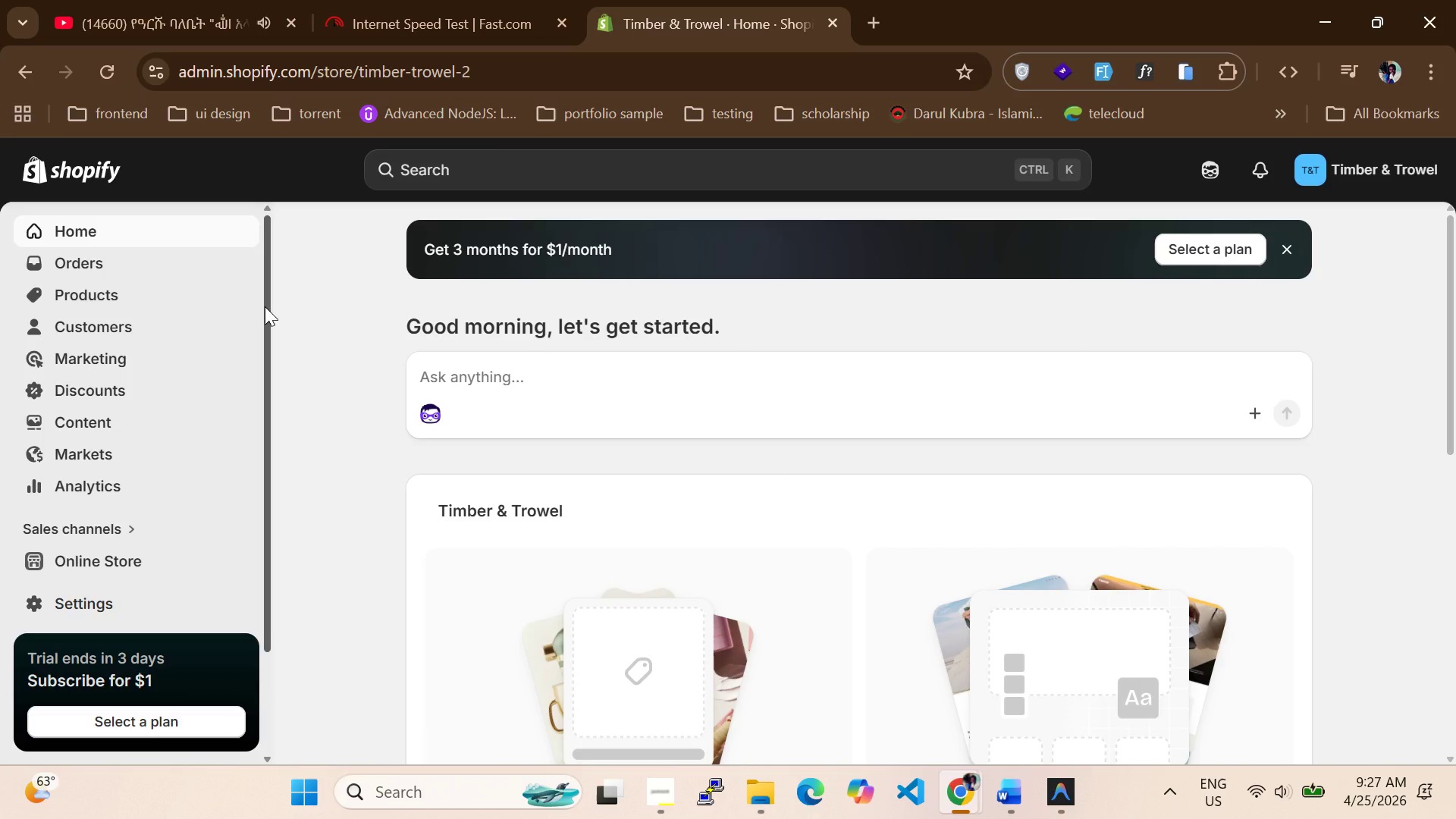 
scroll: coordinate [121, 354], scroll_direction: down, amount: 1.0
 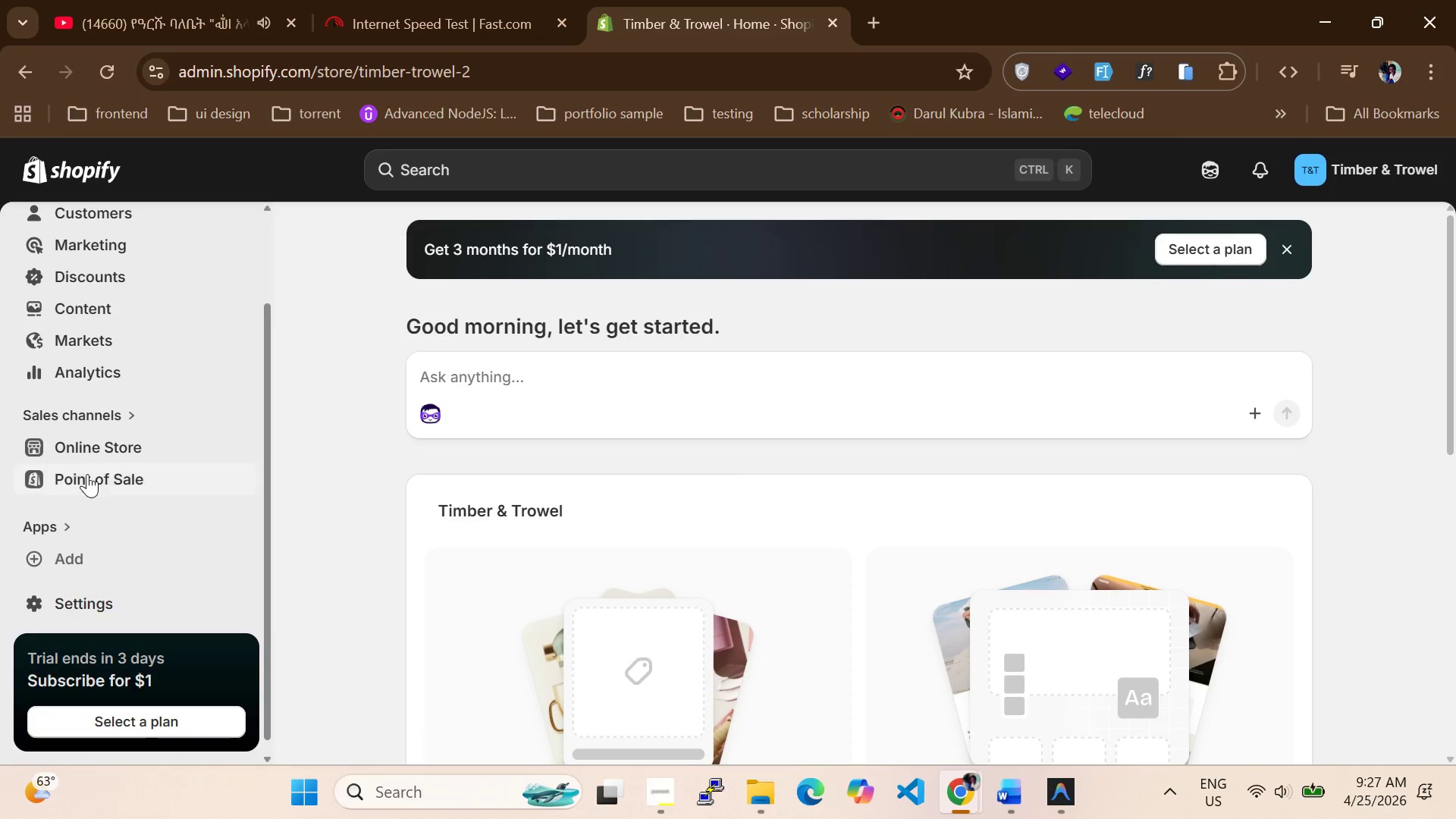 
left_click([93, 444])
 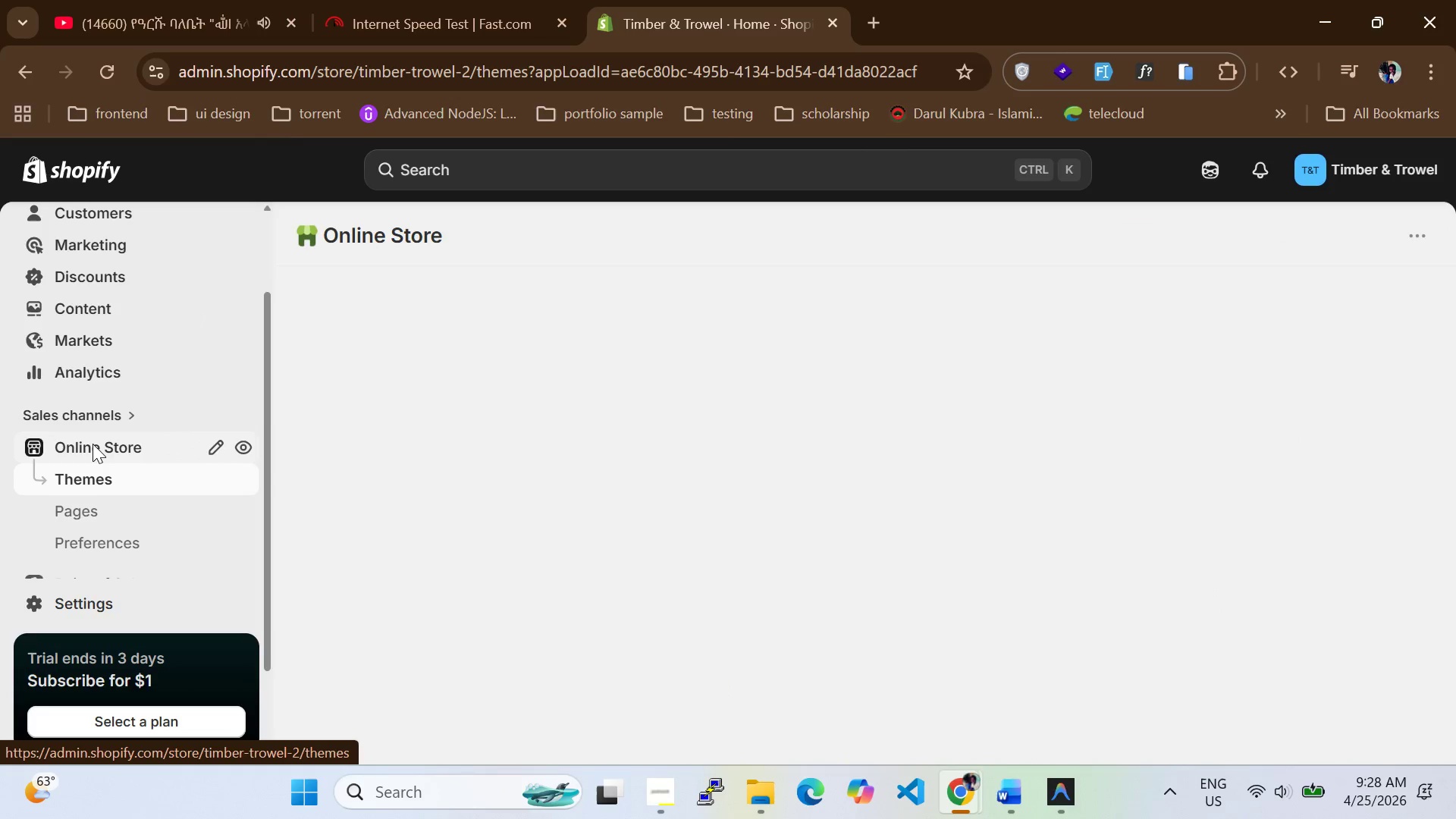 
wait(5.98)
 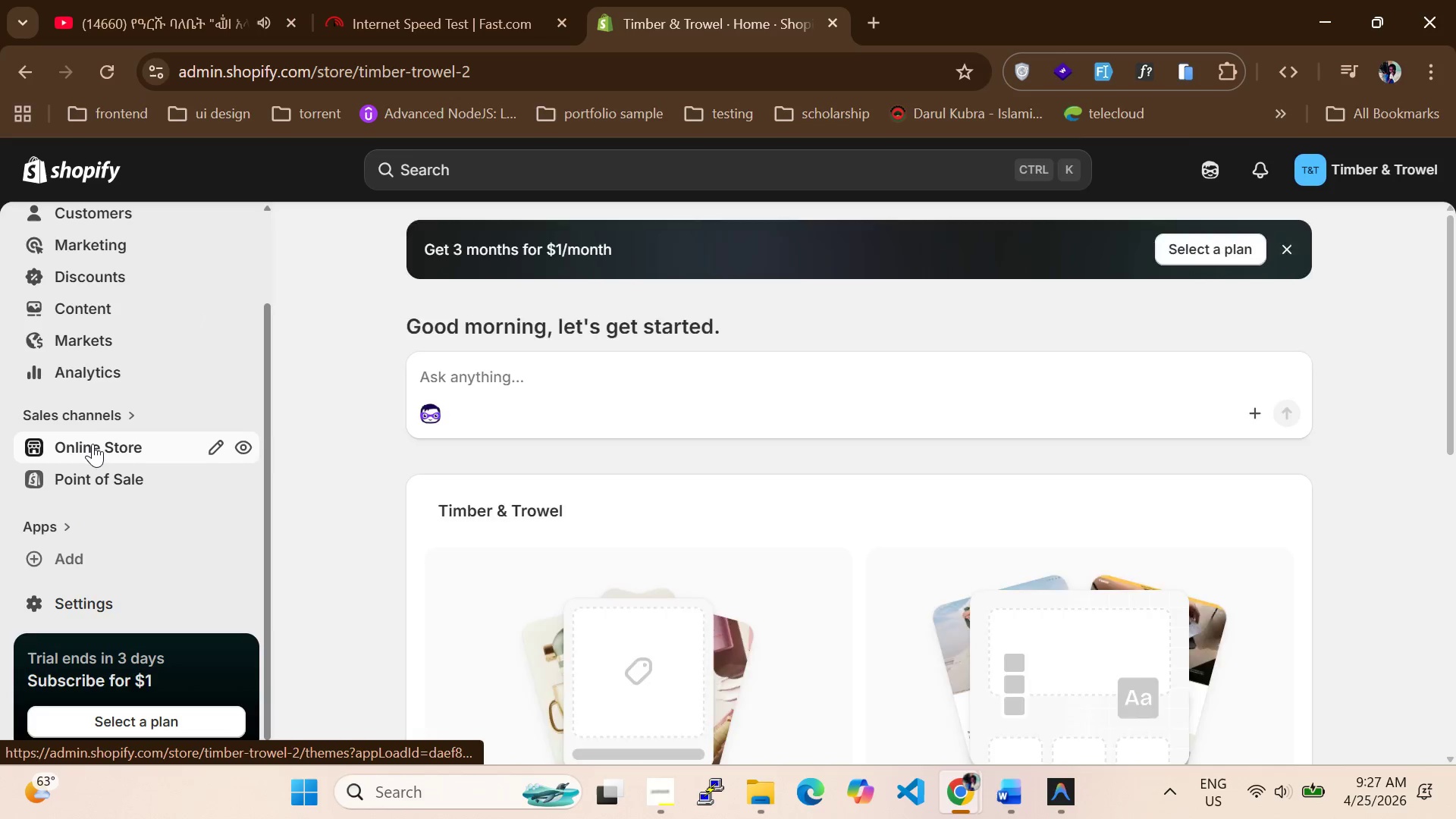 
key(VolumeUp)
 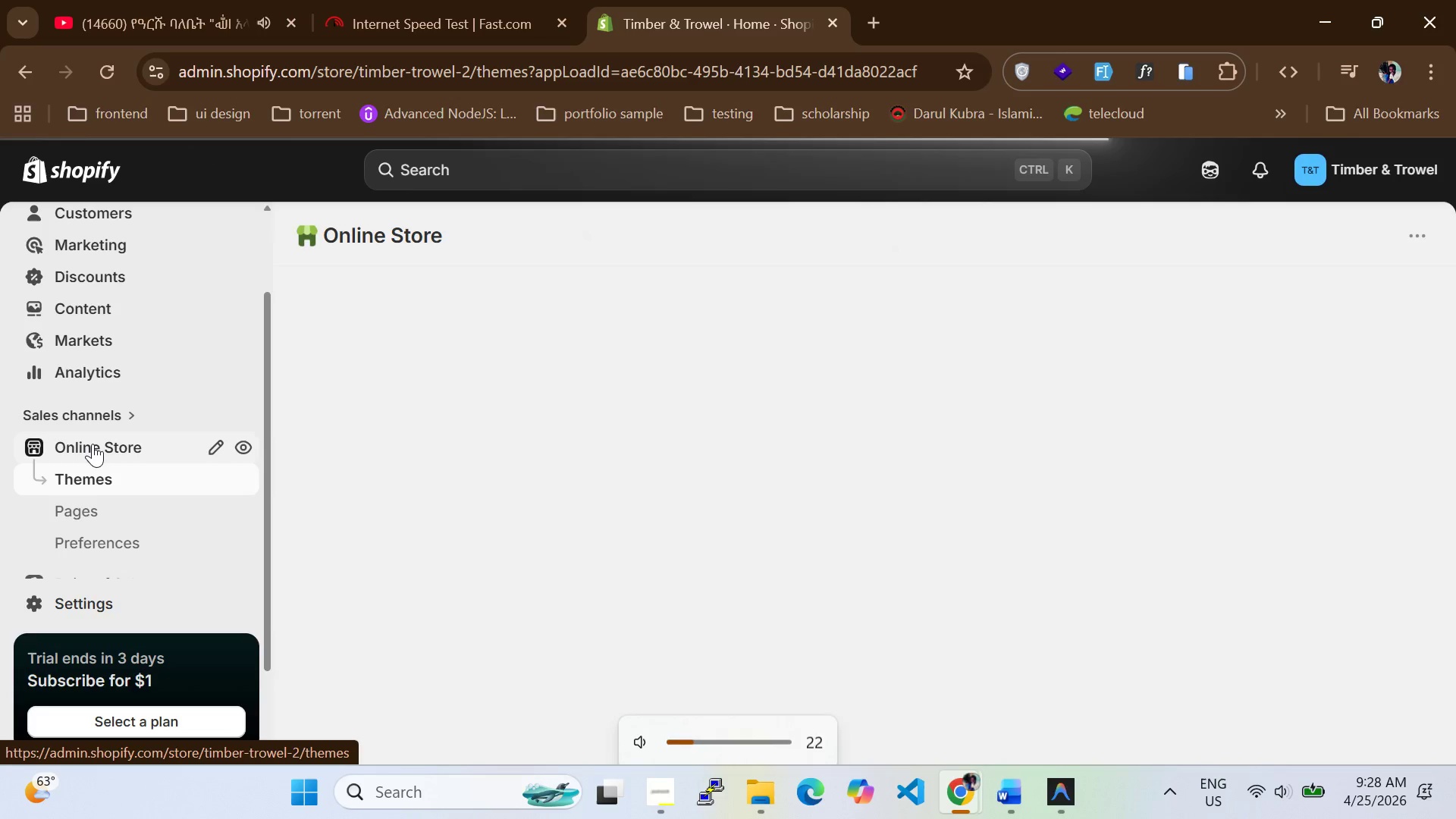 
key(VolumeUp)
 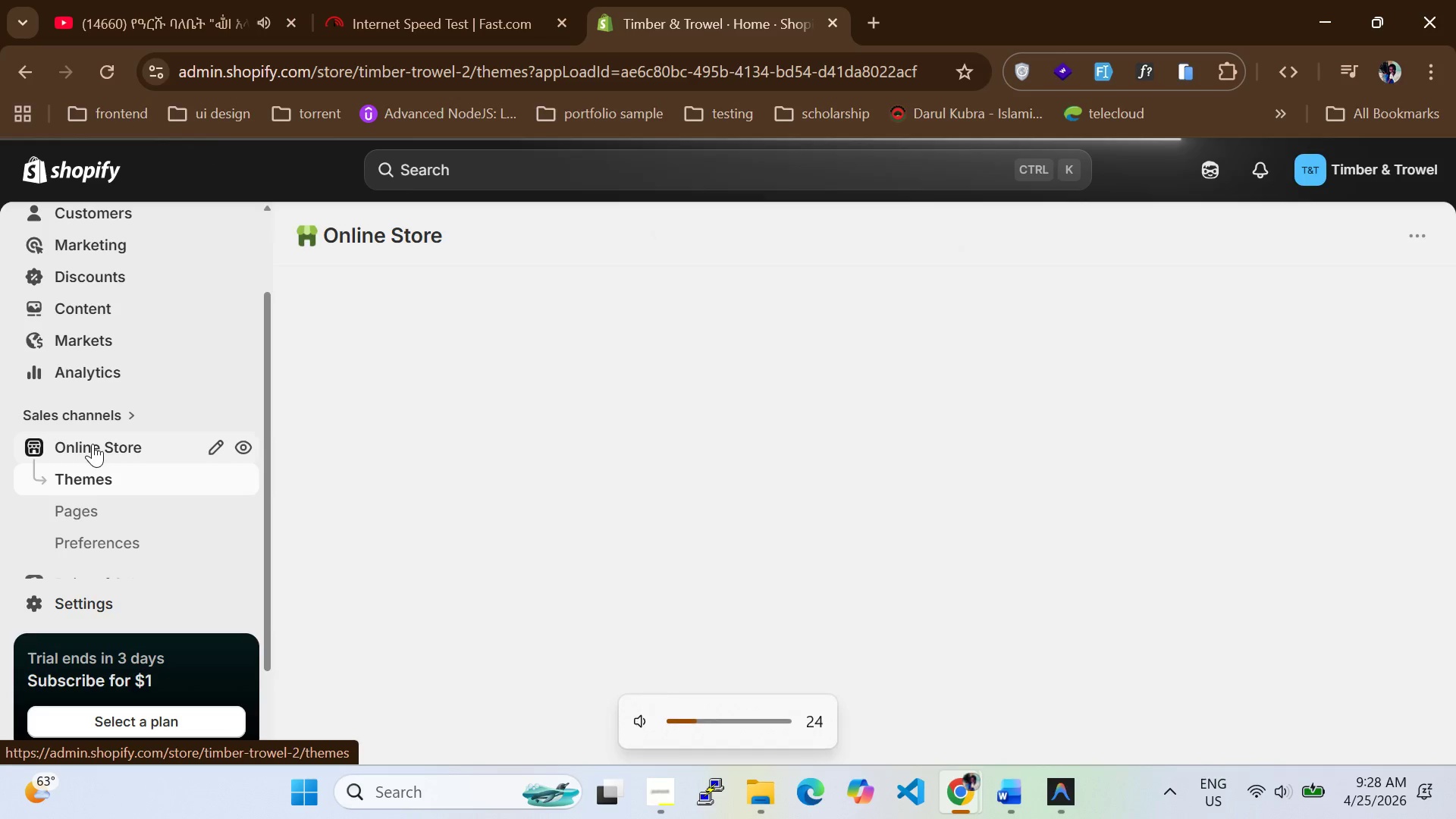 
key(VolumeUp)
 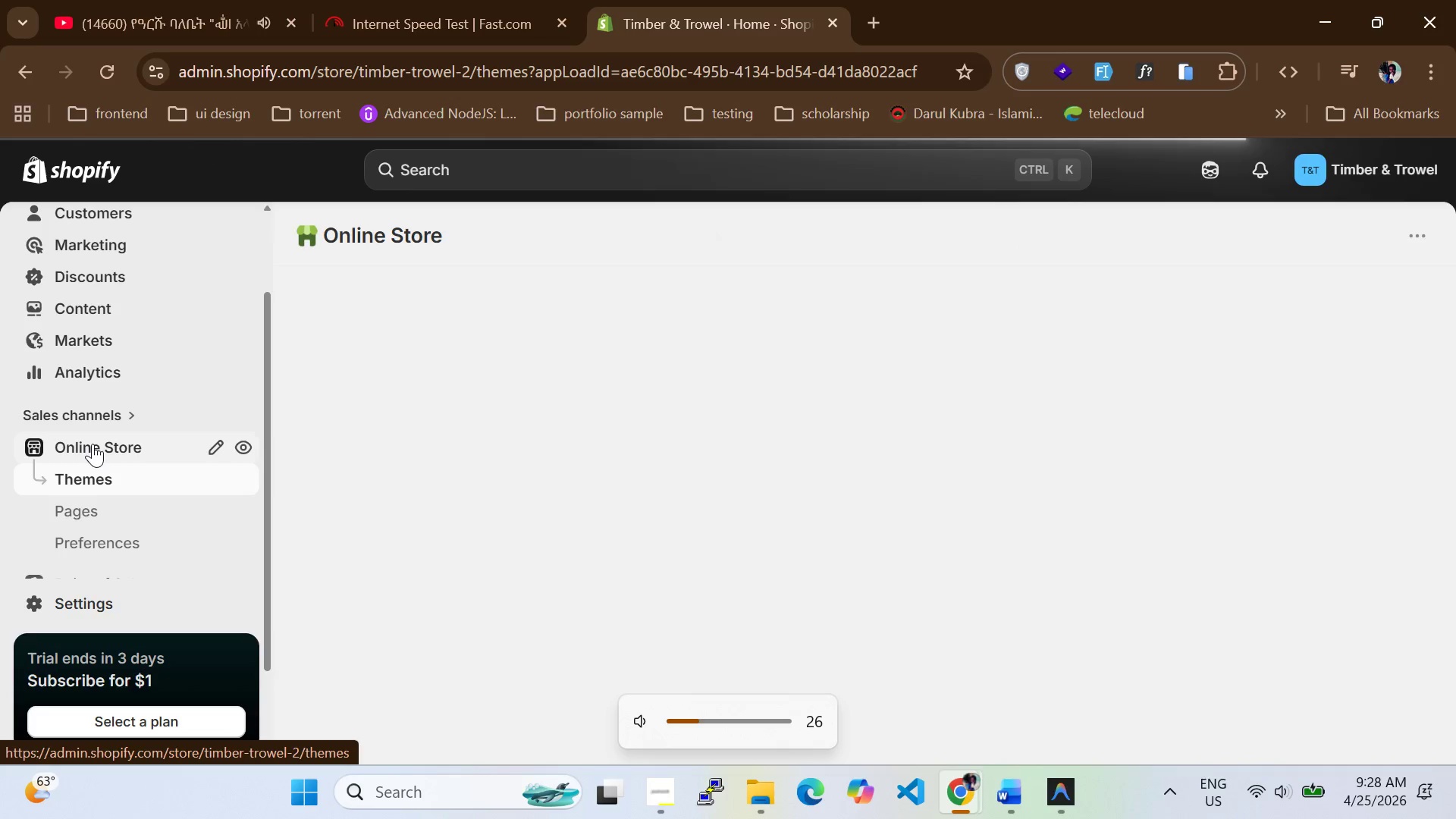 
key(VolumeUp)
 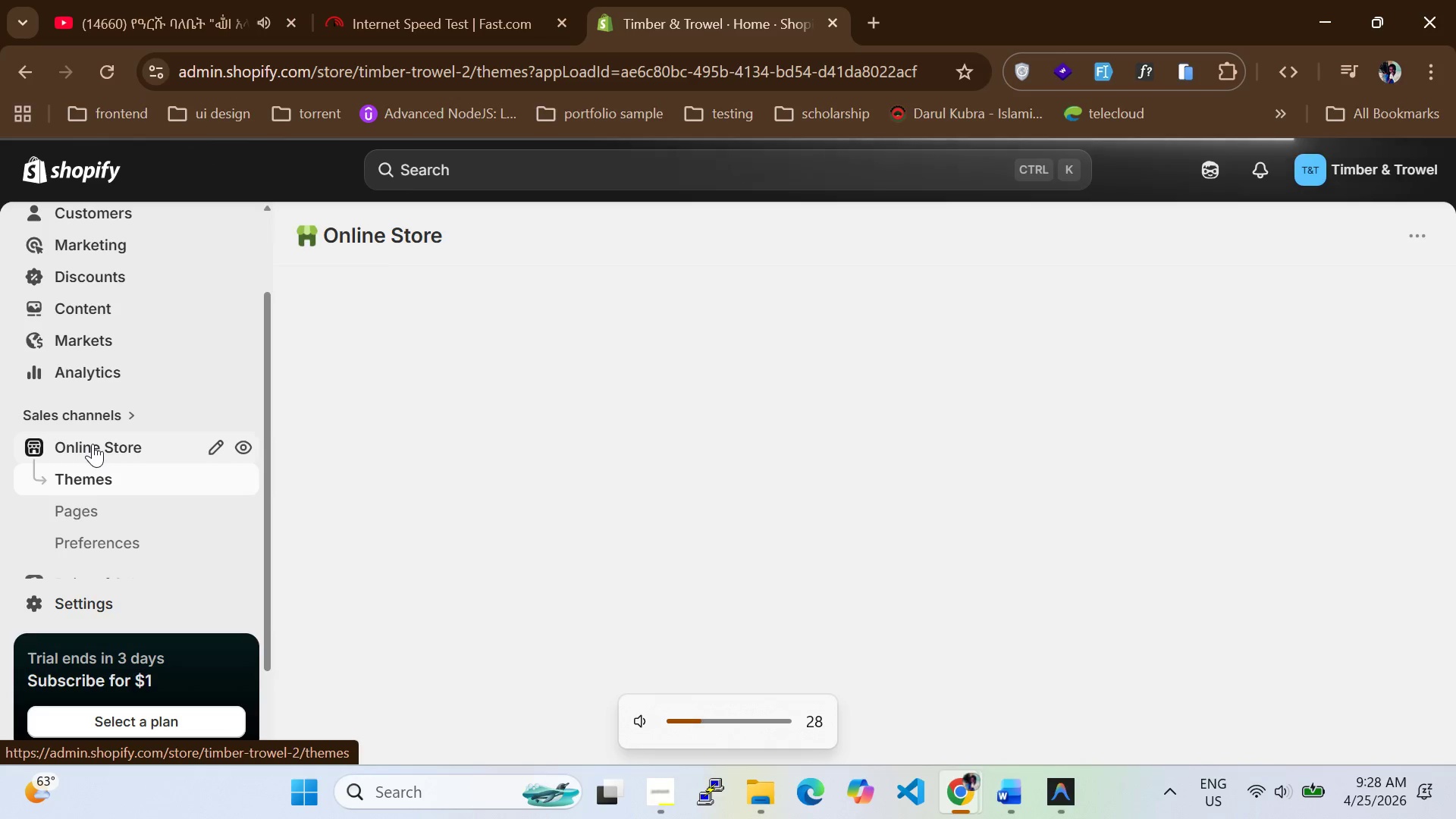 
key(VolumeUp)
 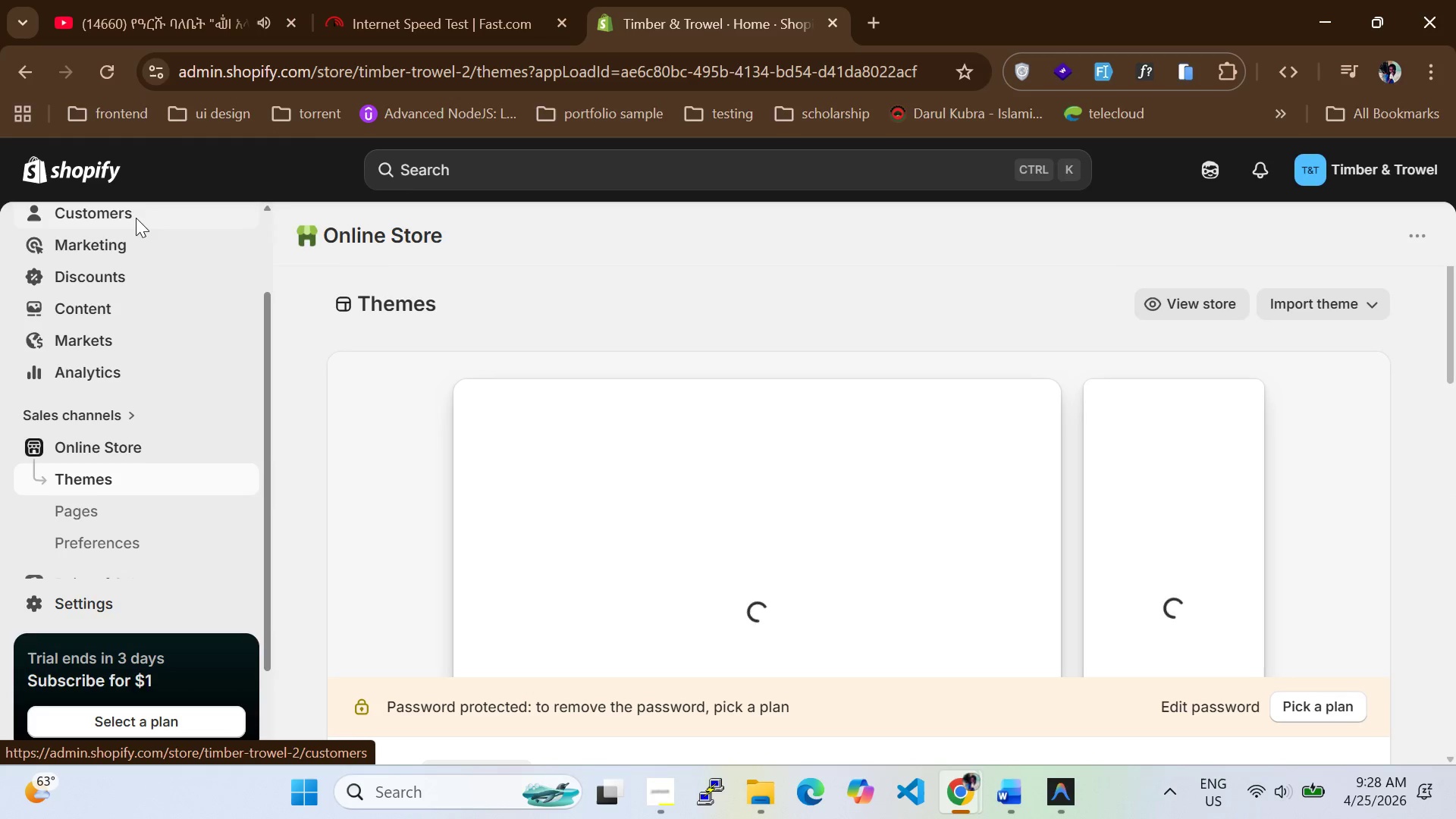 
wait(5.41)
 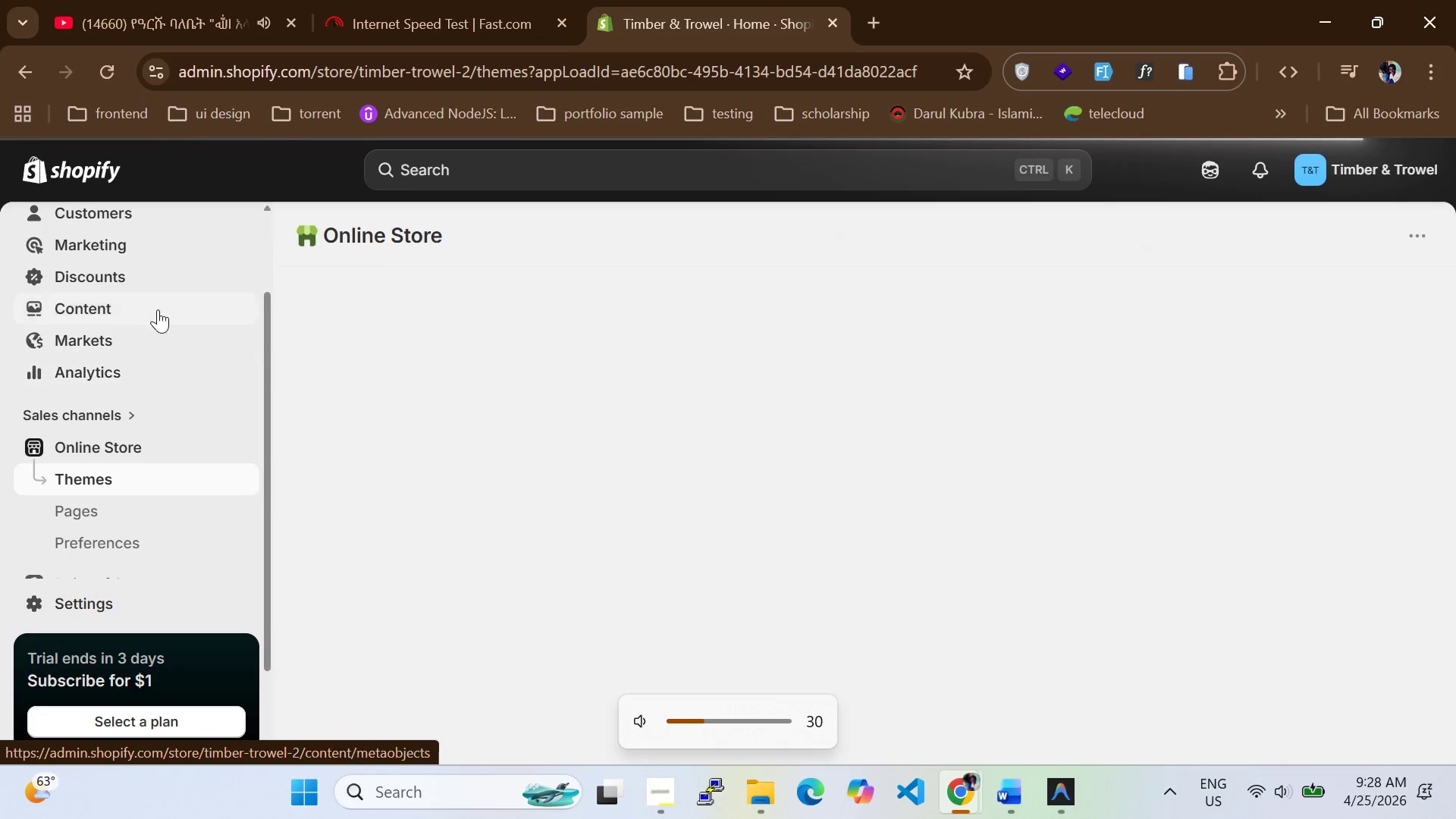 
scroll: coordinate [650, 399], scroll_direction: down, amount: 5.0
 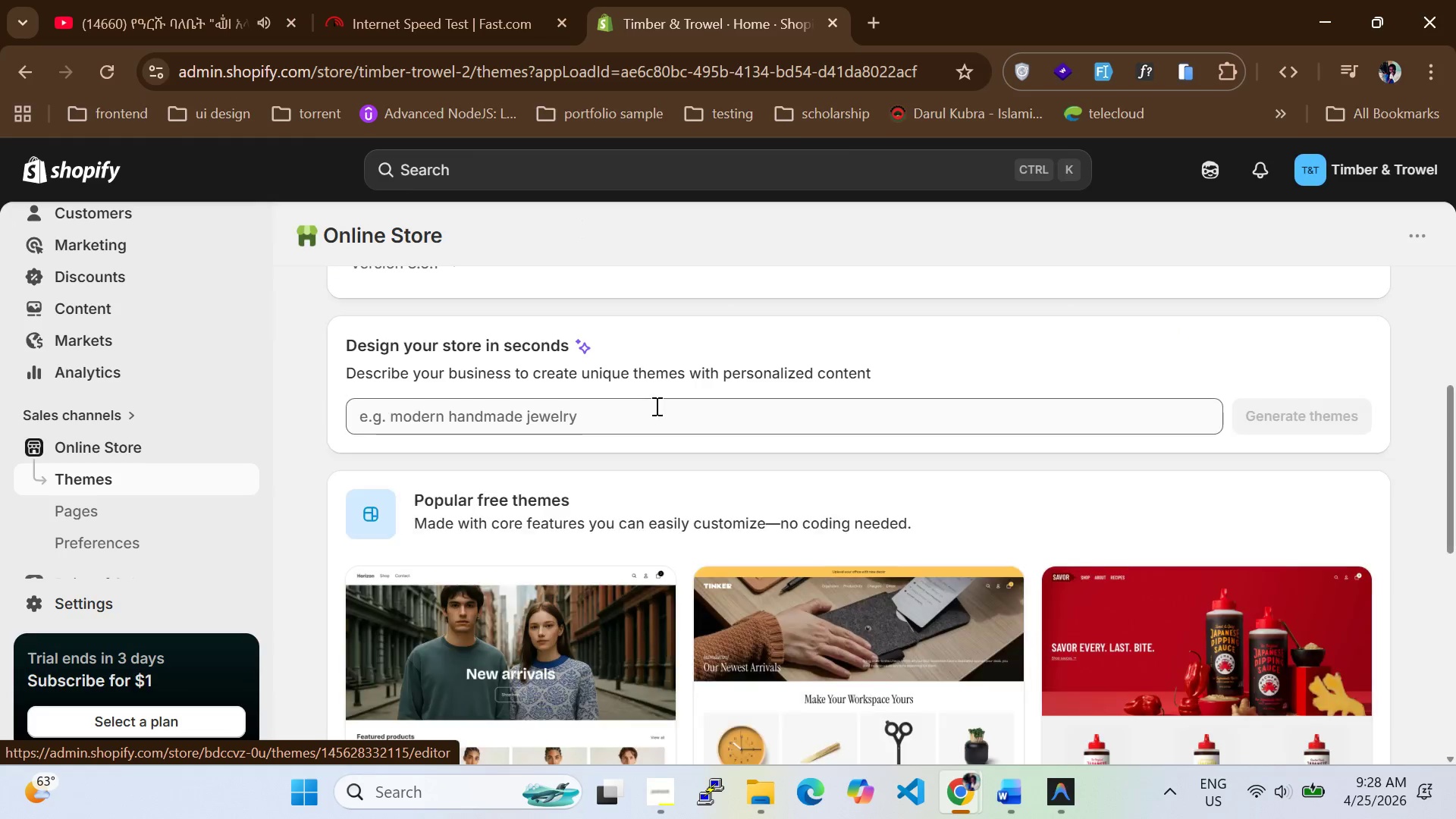 
scroll: coordinate [655, 406], scroll_direction: up, amount: 2.0
 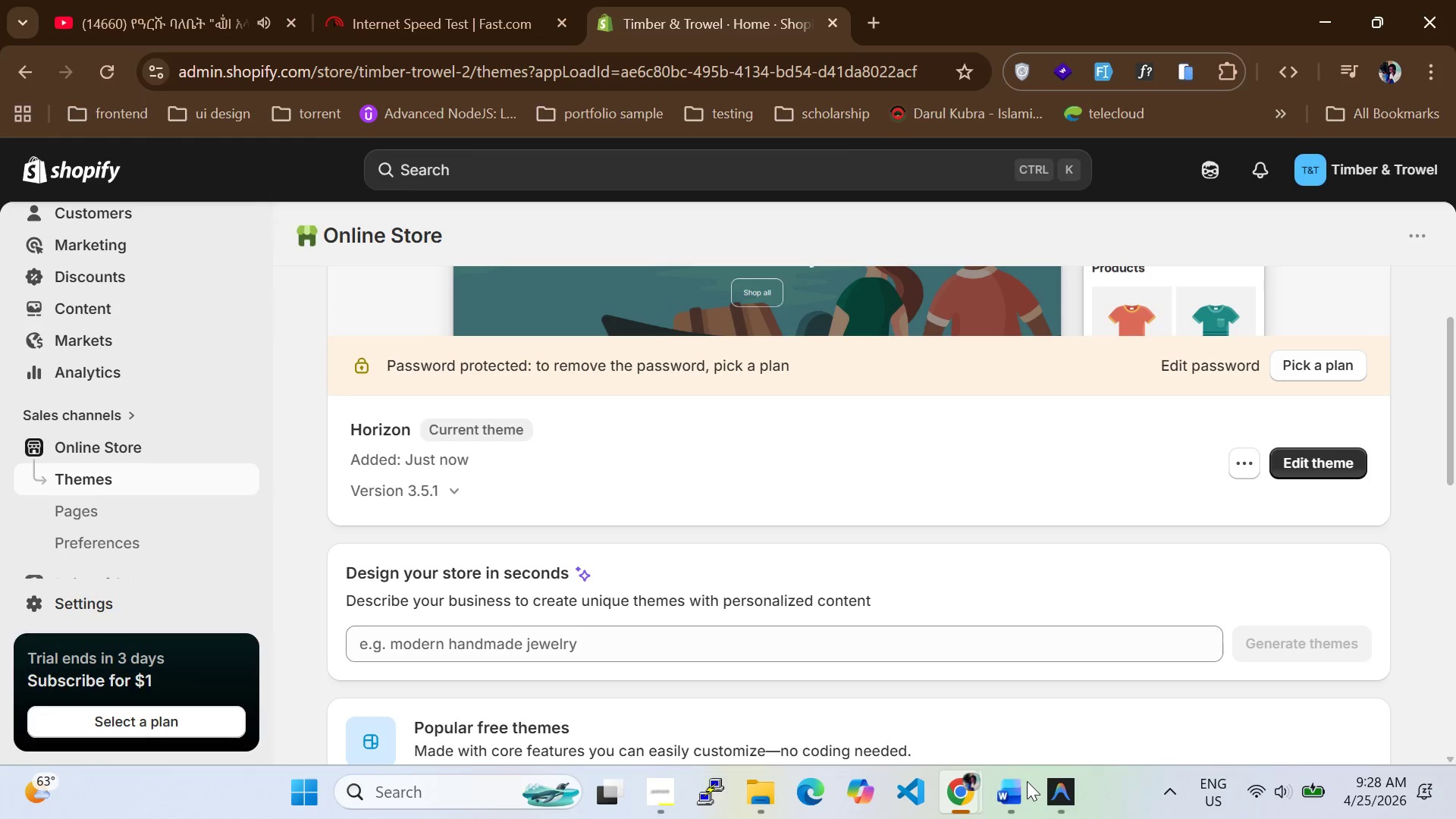 
left_click([1017, 785])
 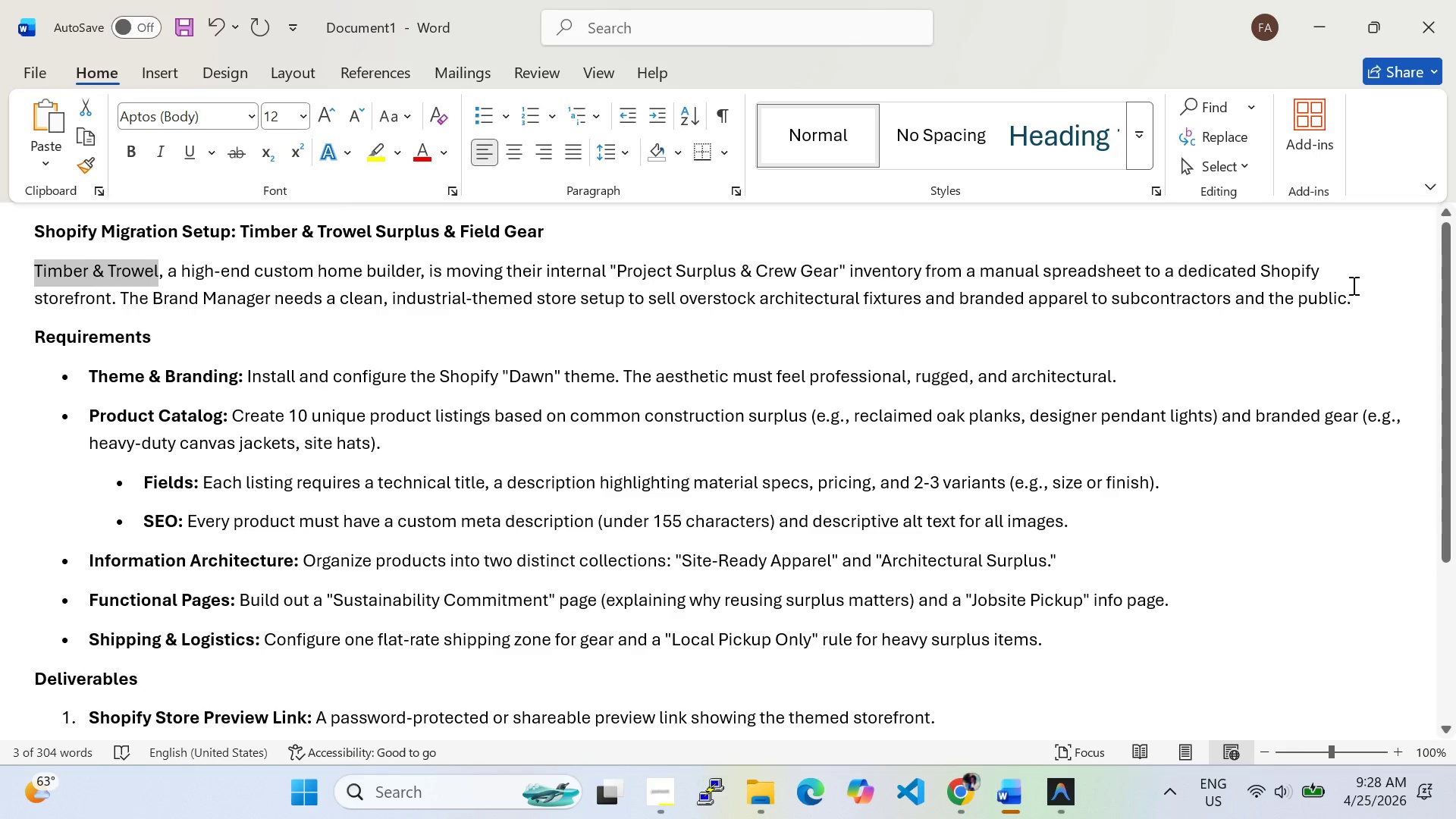 
left_click_drag(start_coordinate=[1369, 298], to_coordinate=[46, 275])
 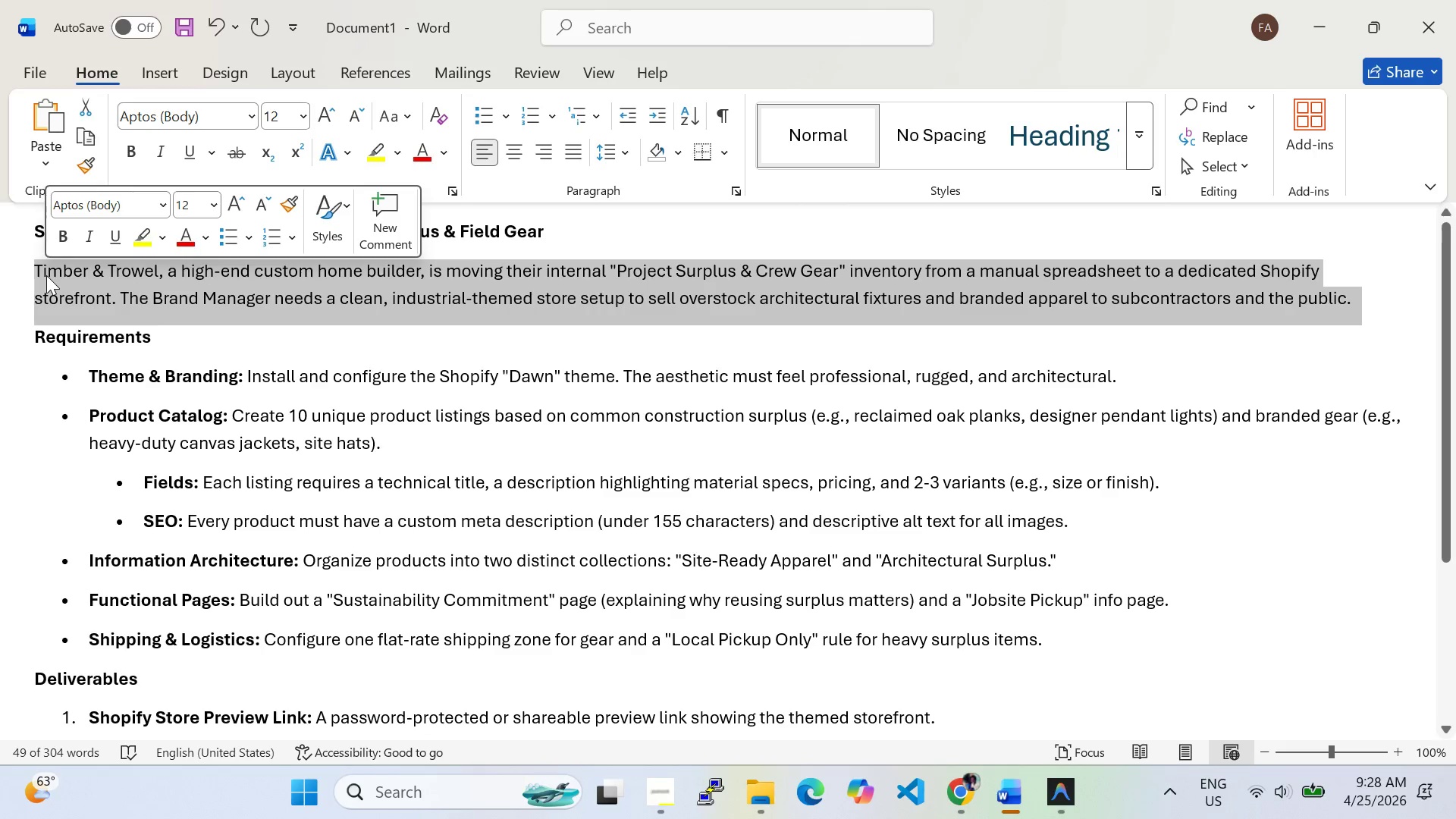 
key(Control+C)
 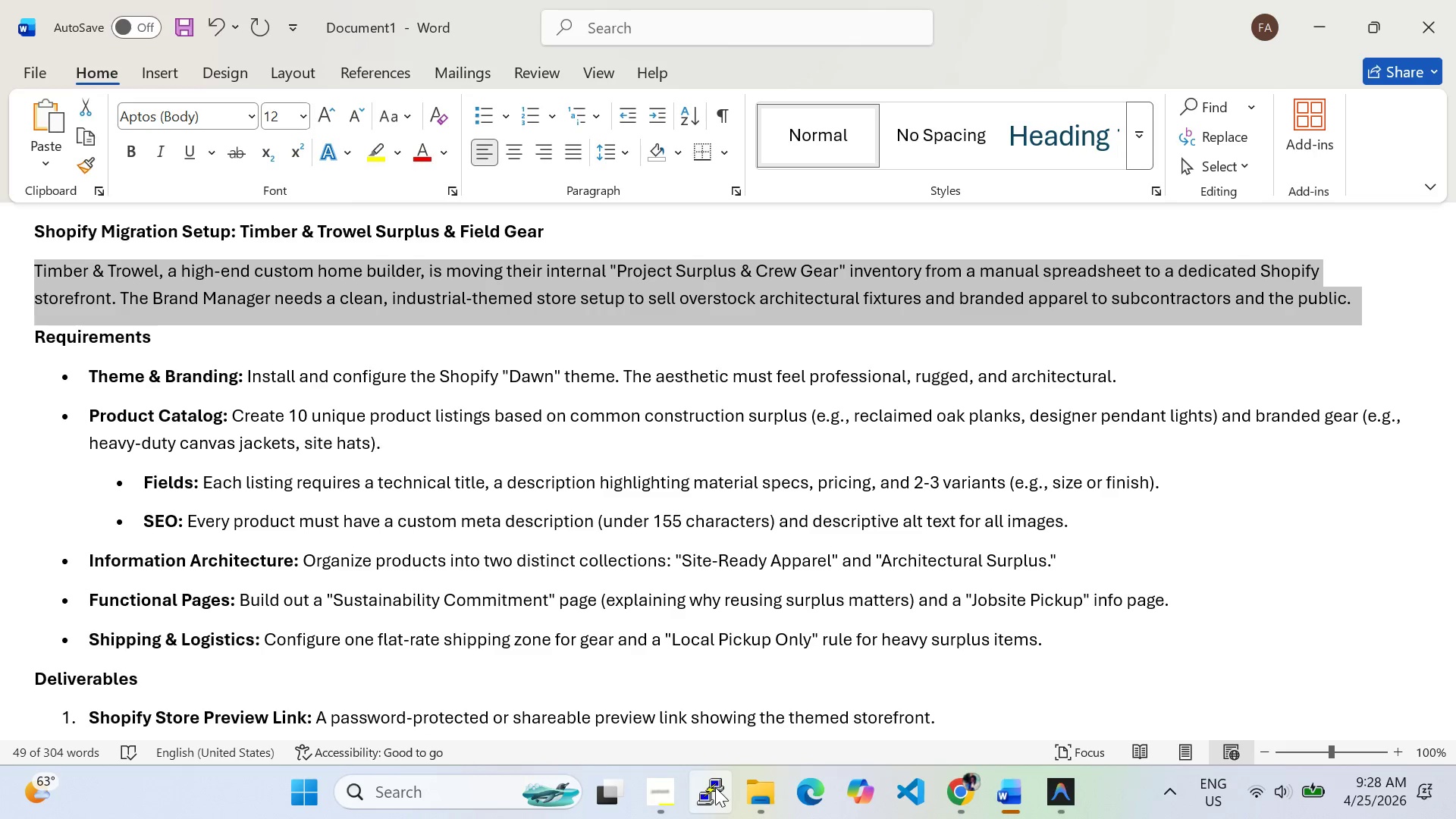 
wait(5.77)
 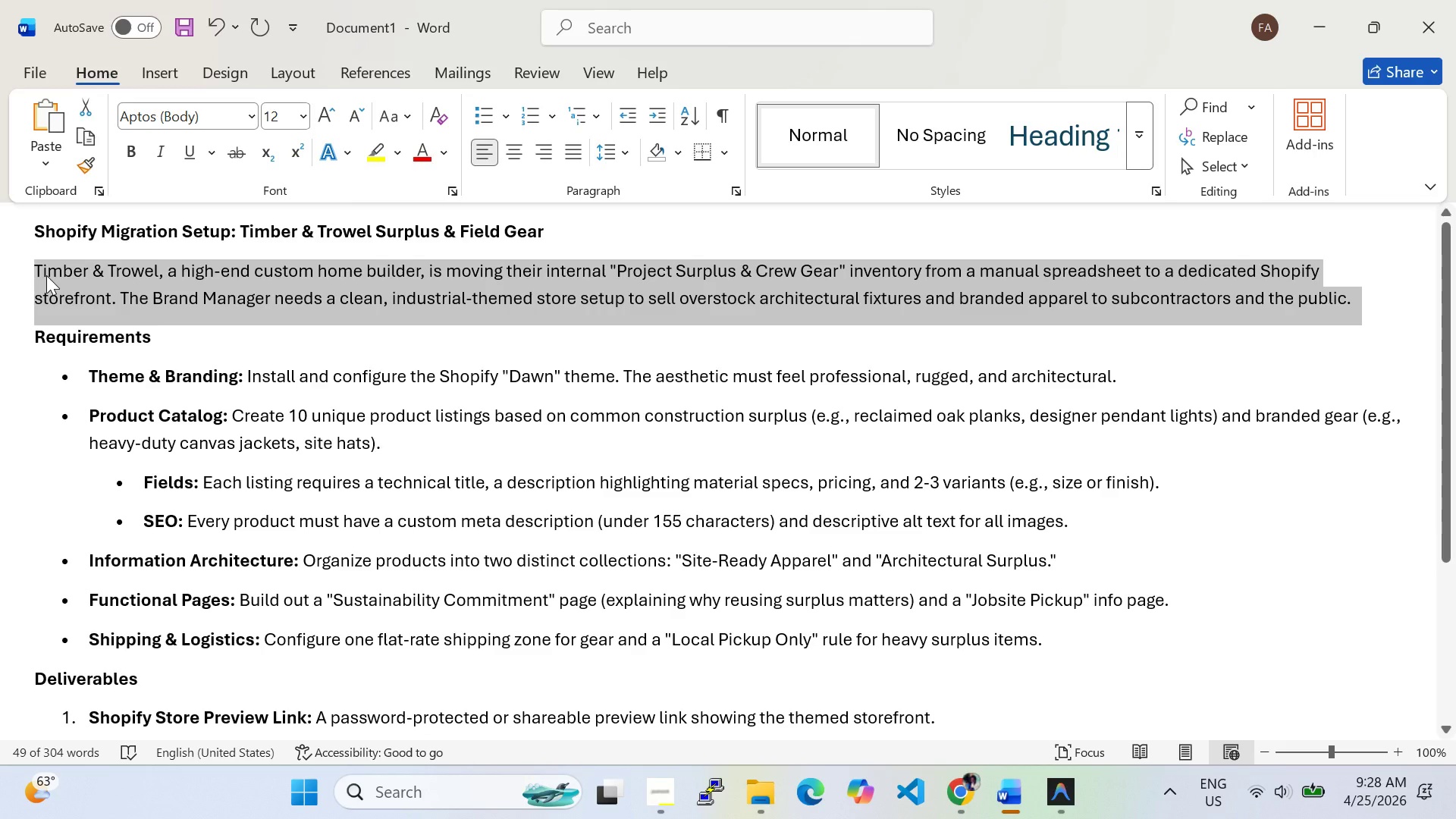 
left_click([664, 796])